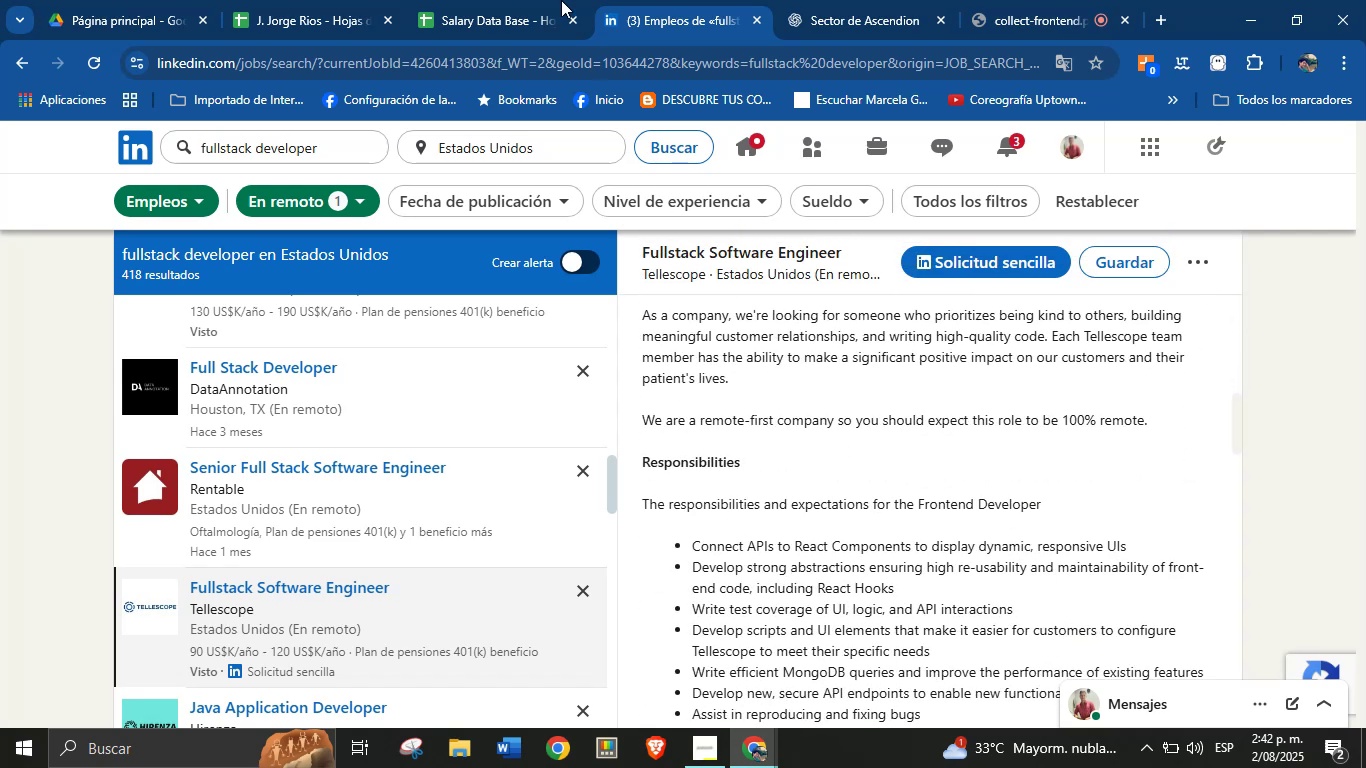 
left_click([489, 0])
 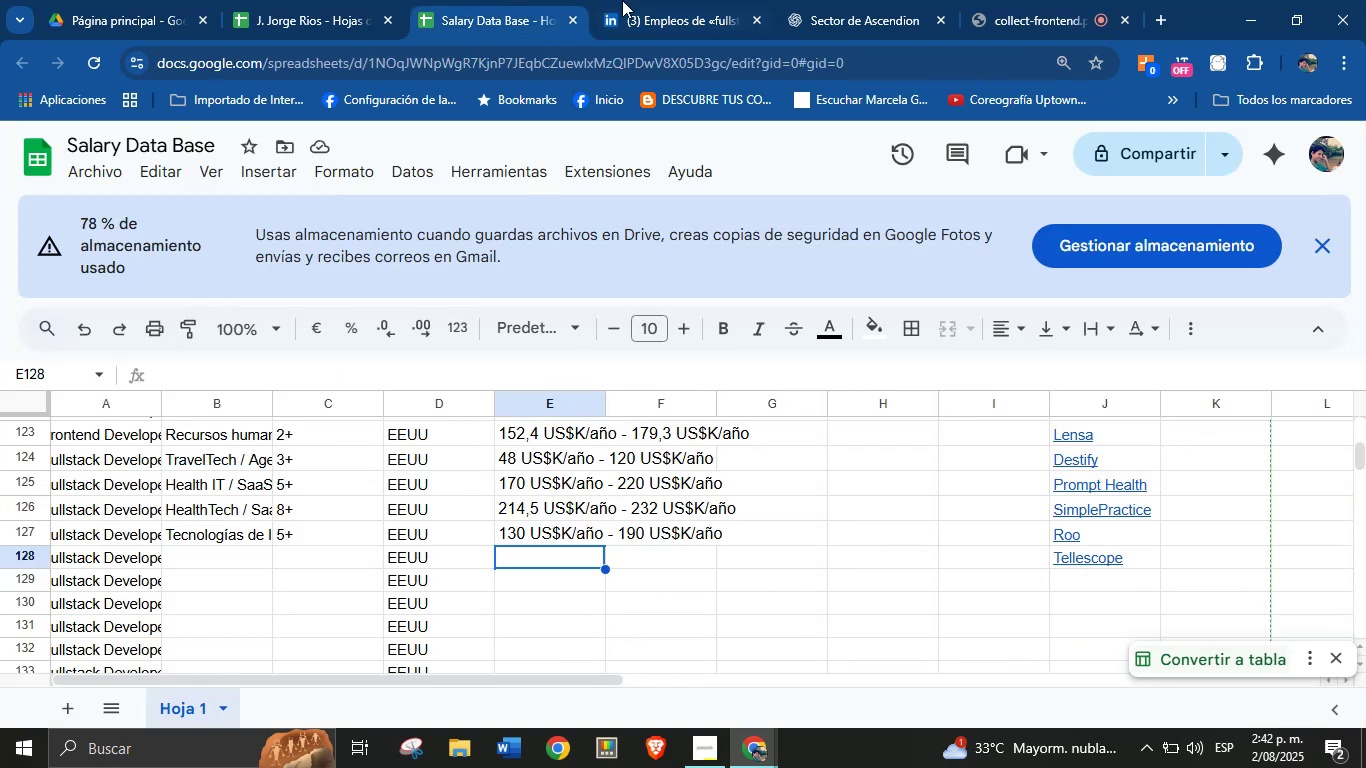 
left_click([661, 0])
 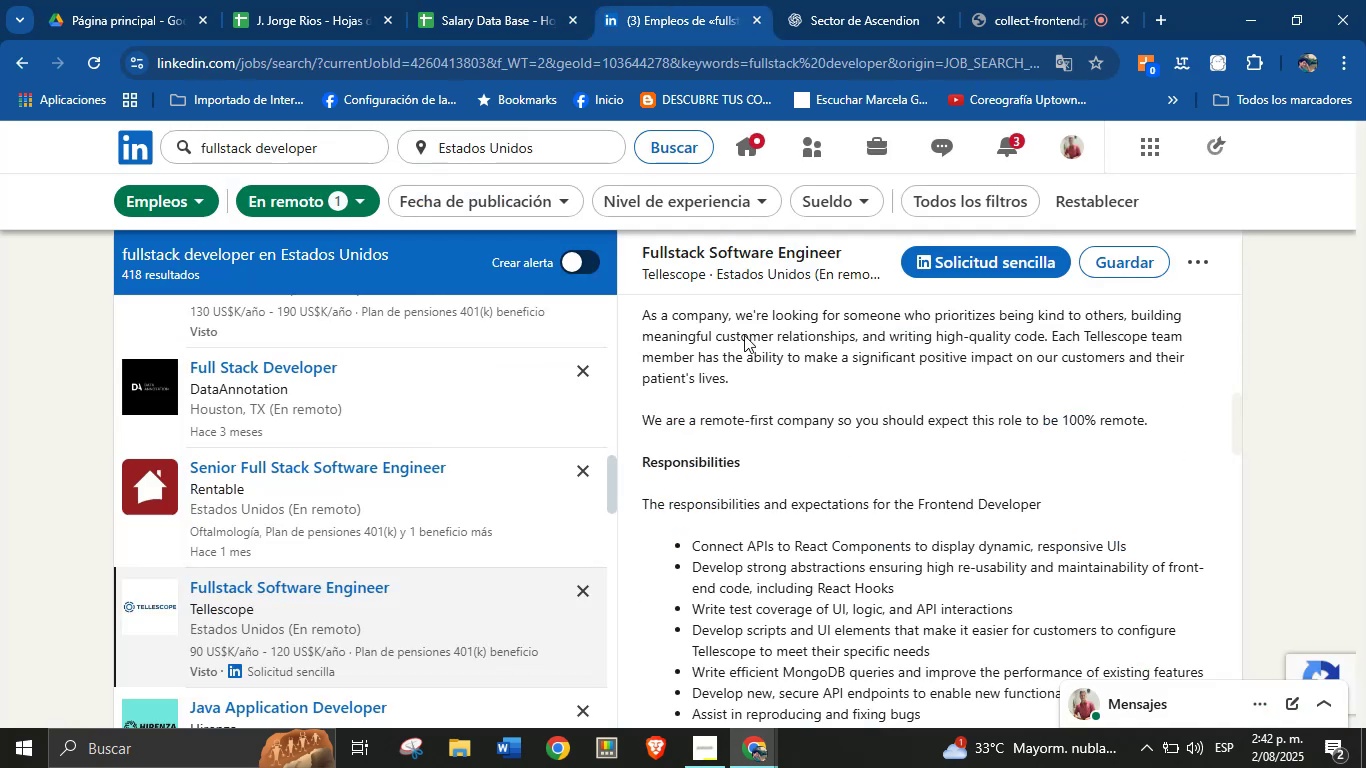 
scroll: coordinate [795, 437], scroll_direction: down, amount: 7.0
 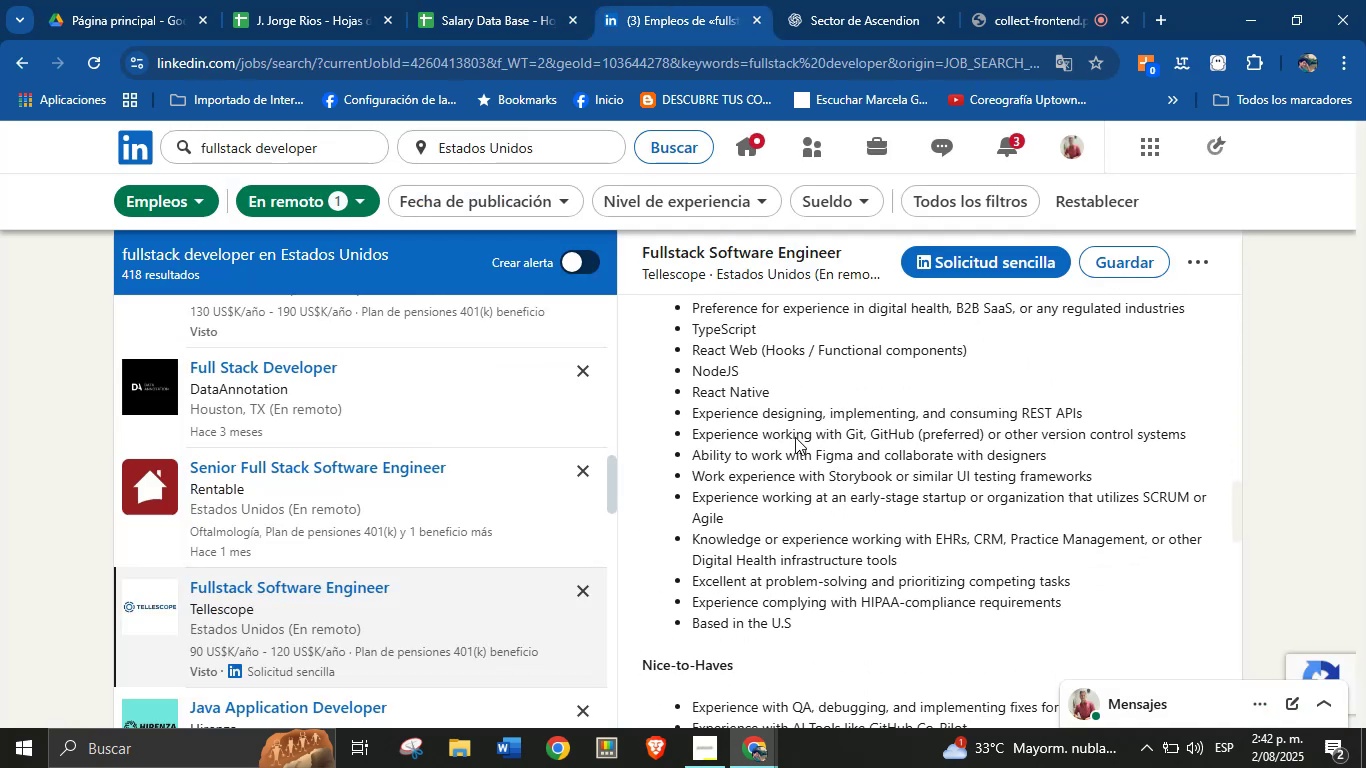 
scroll: coordinate [795, 437], scroll_direction: up, amount: 1.0
 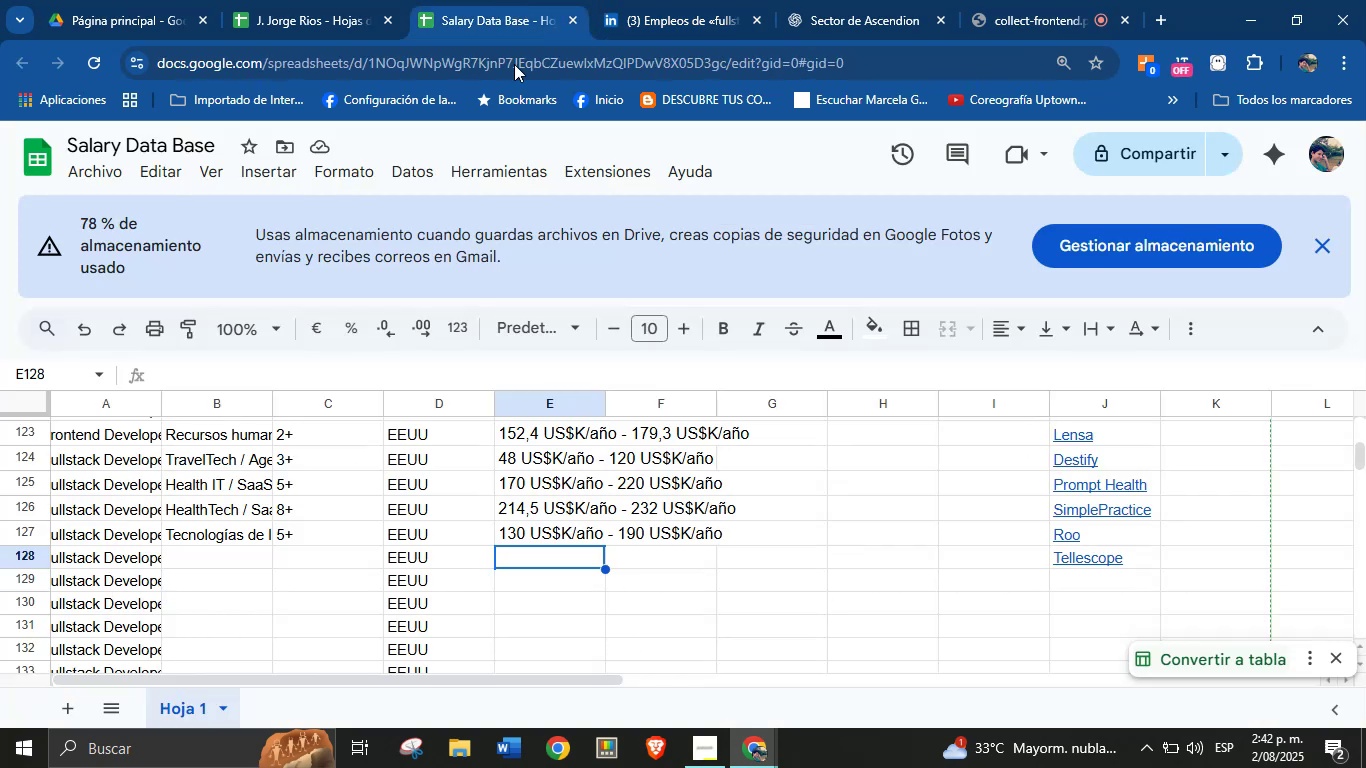 
left_click([296, 565])
 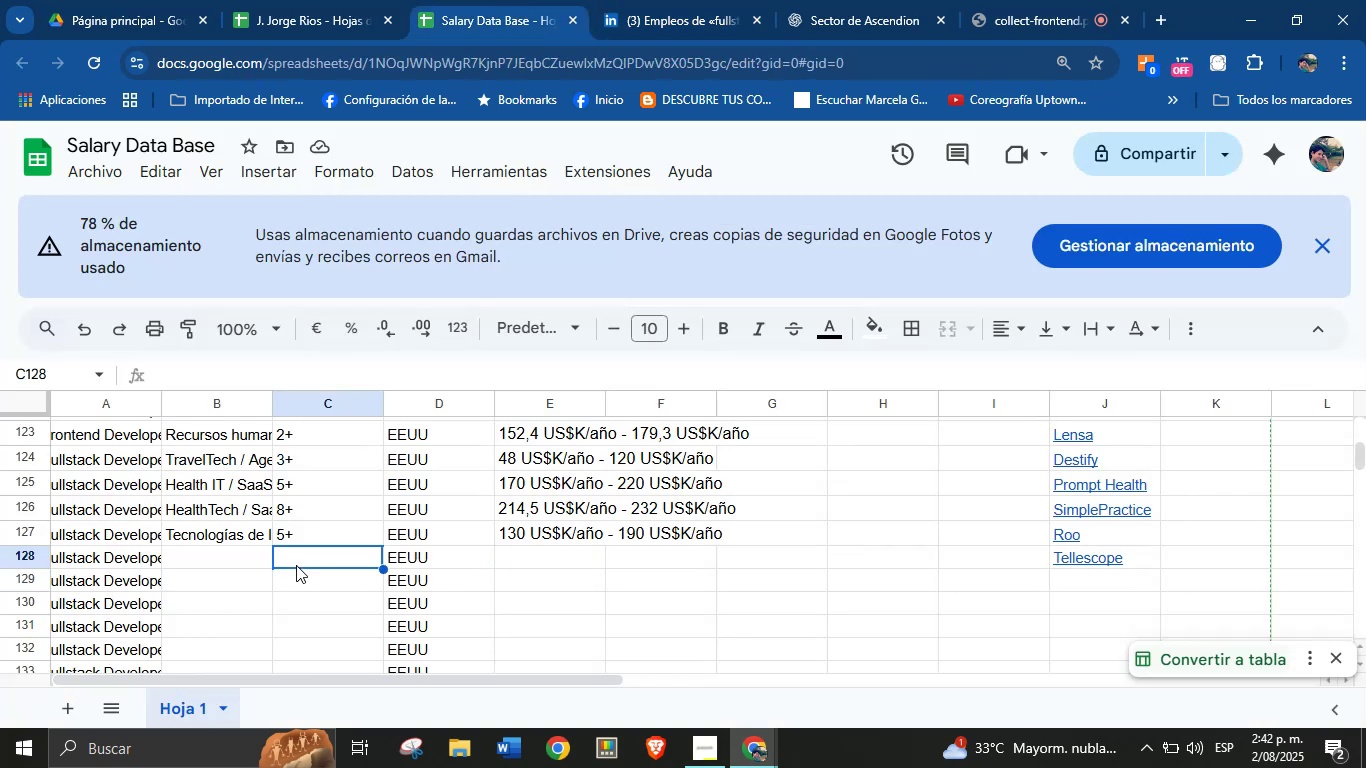 
key(3)
 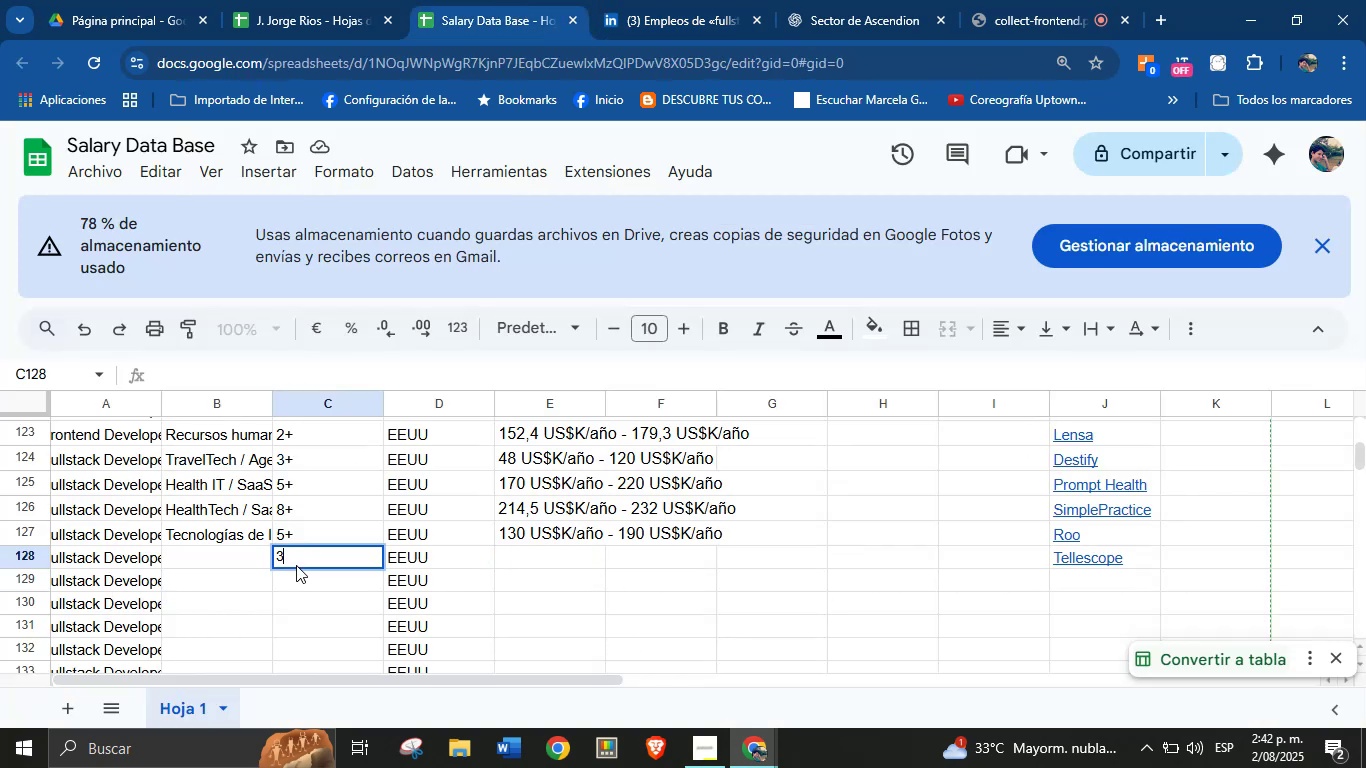 
key(Minus)
 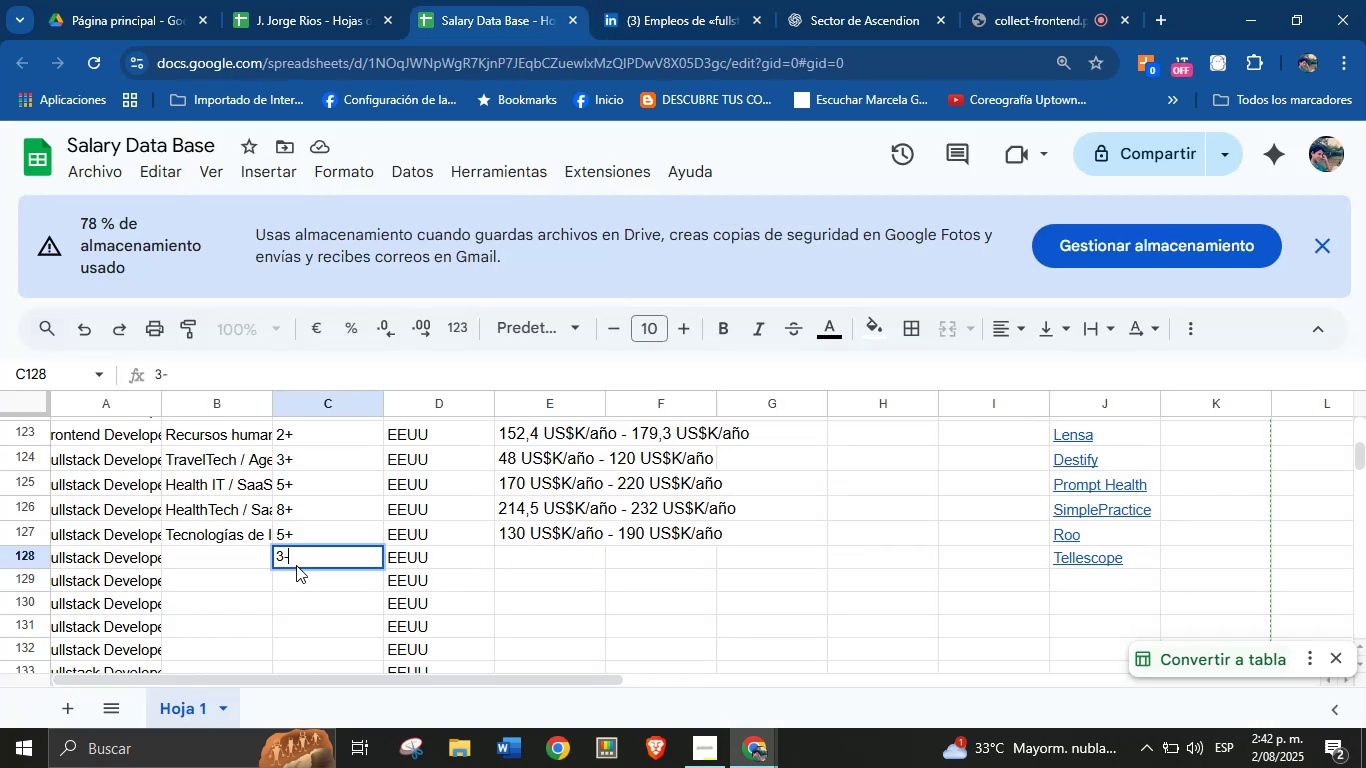 
key(5)
 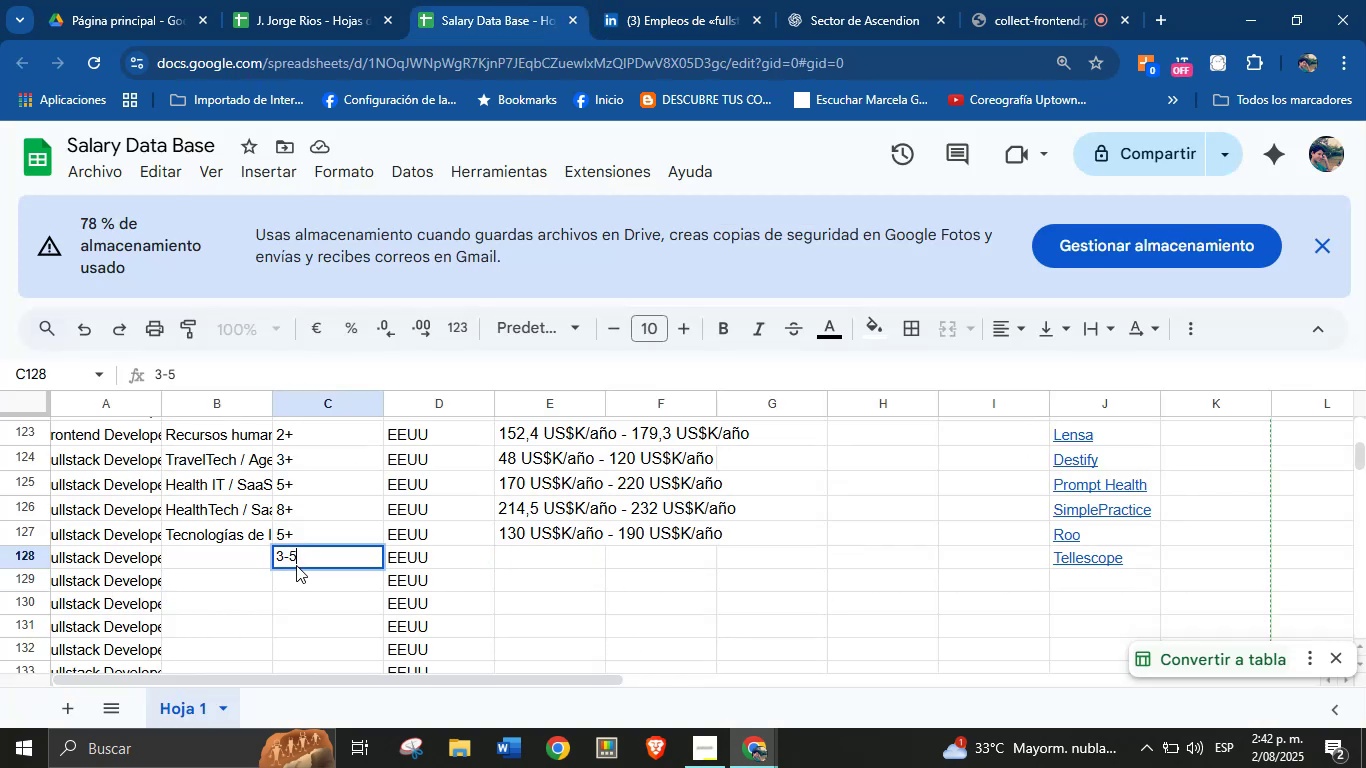 
key(Enter)
 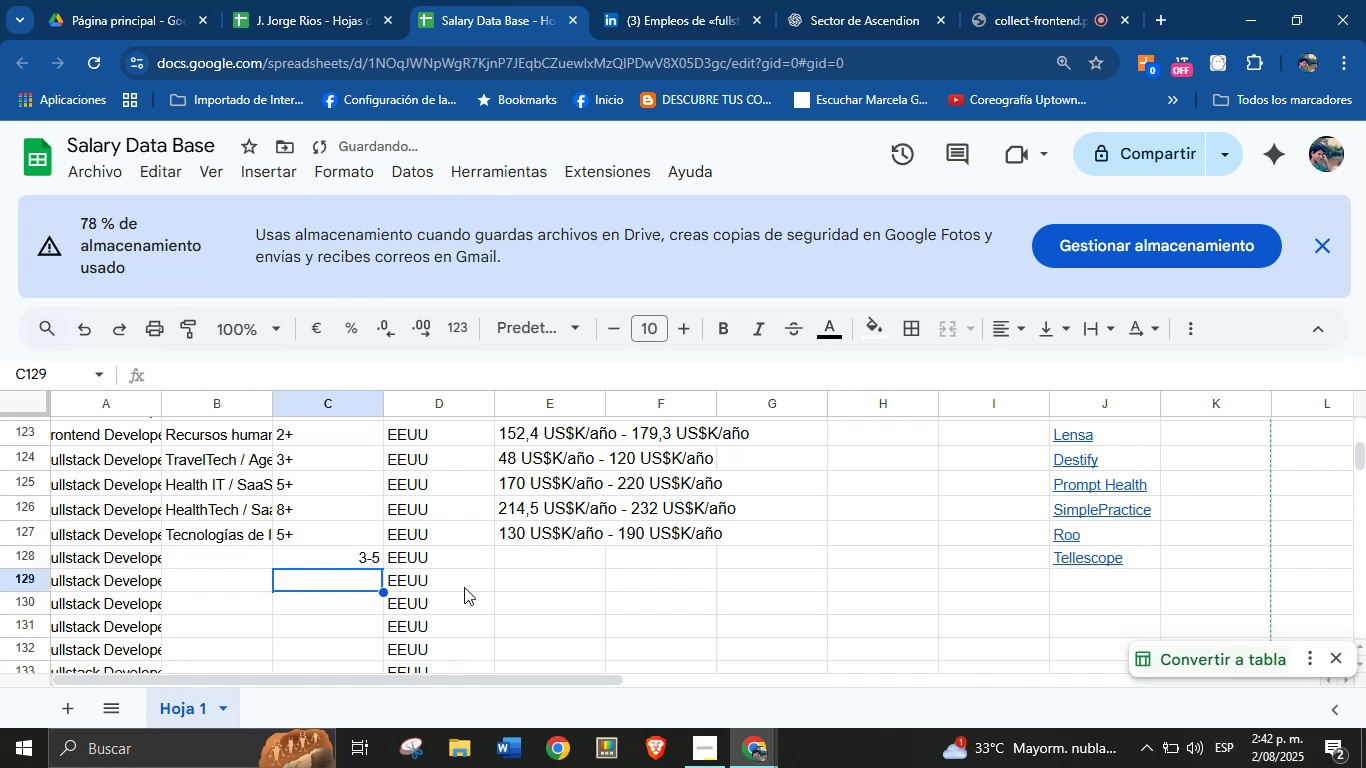 
left_click([536, 560])
 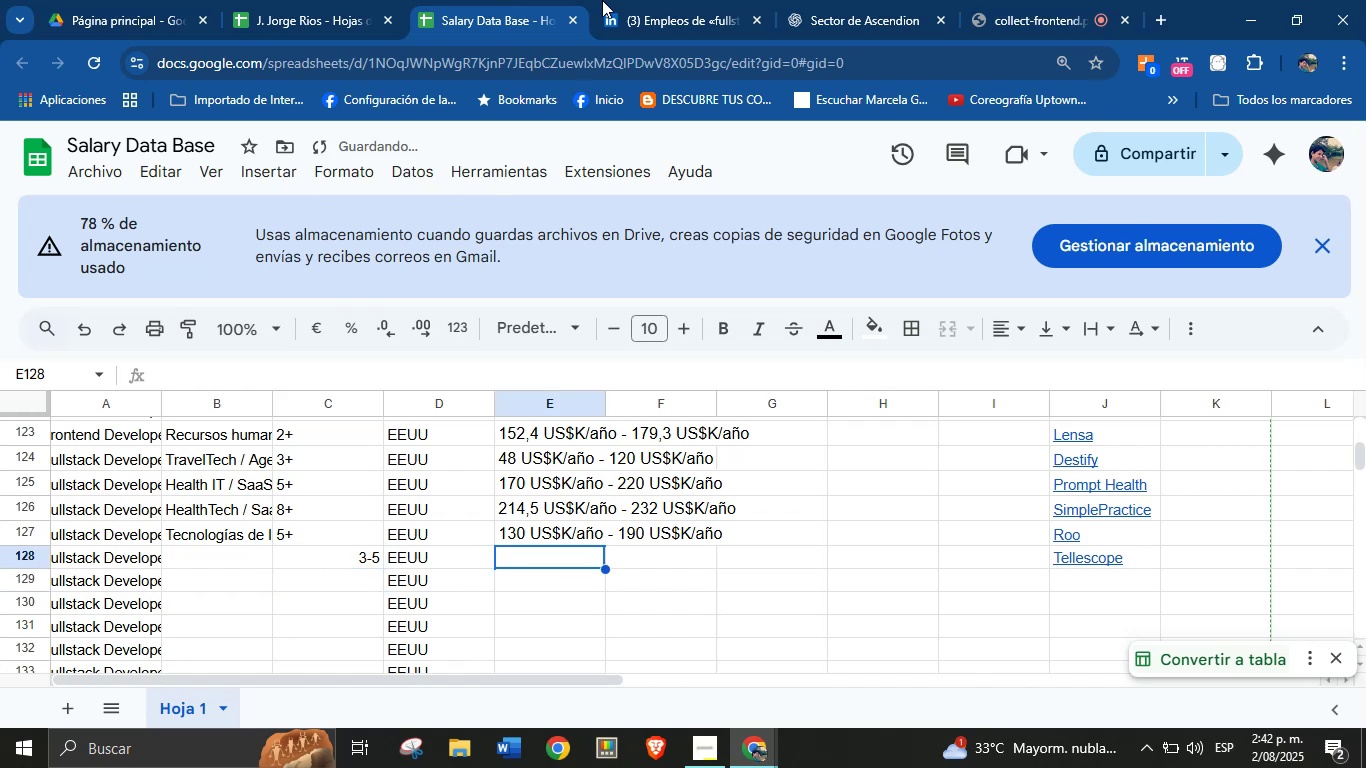 
left_click([644, 0])
 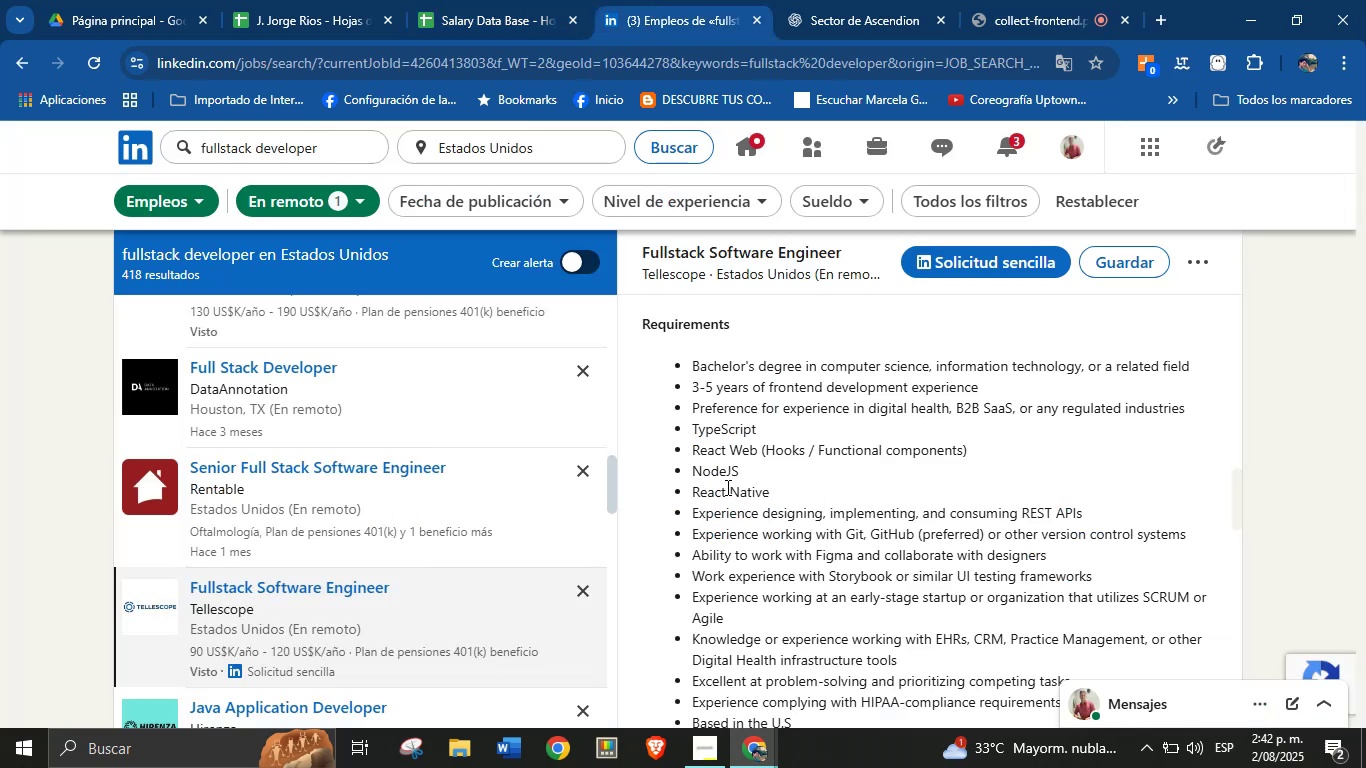 
scroll: coordinate [805, 470], scroll_direction: none, amount: 0.0
 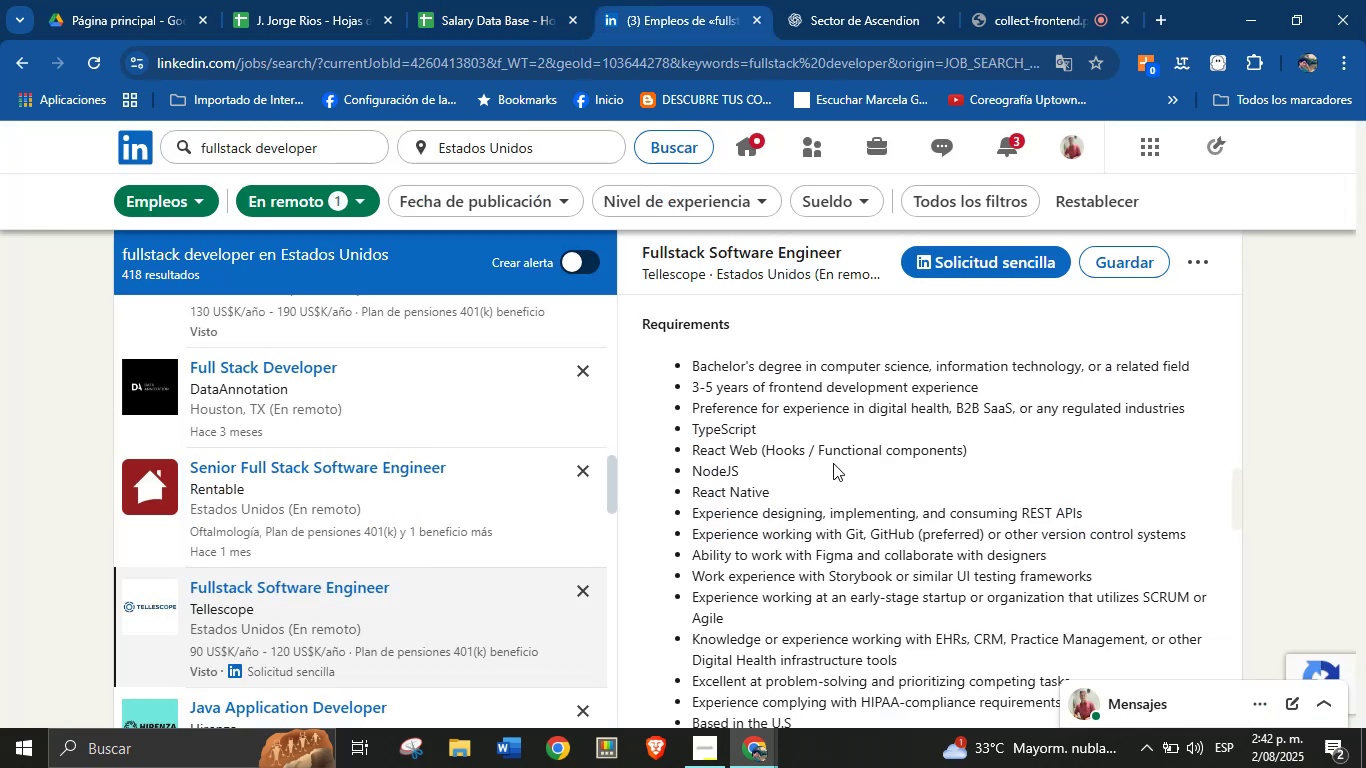 
scroll: coordinate [827, 471], scroll_direction: down, amount: 4.0
 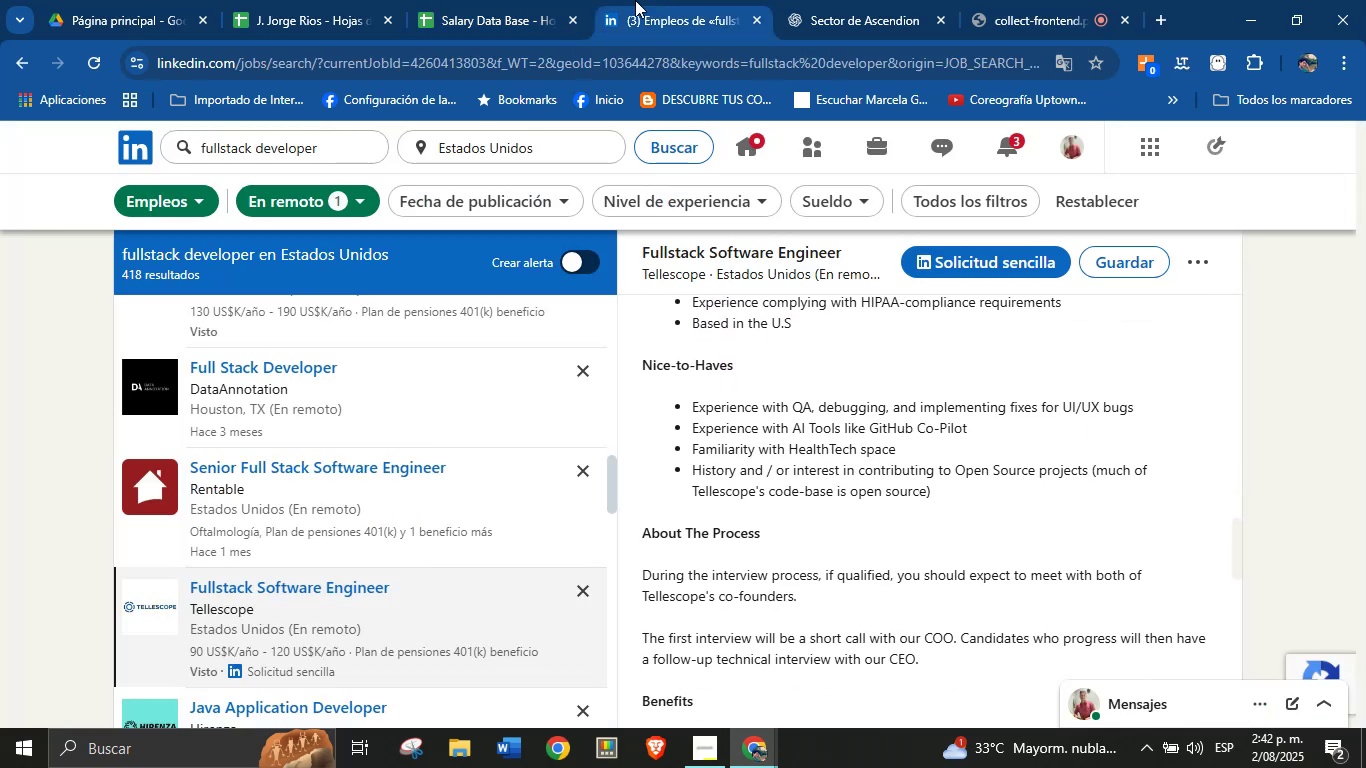 
left_click([545, 0])
 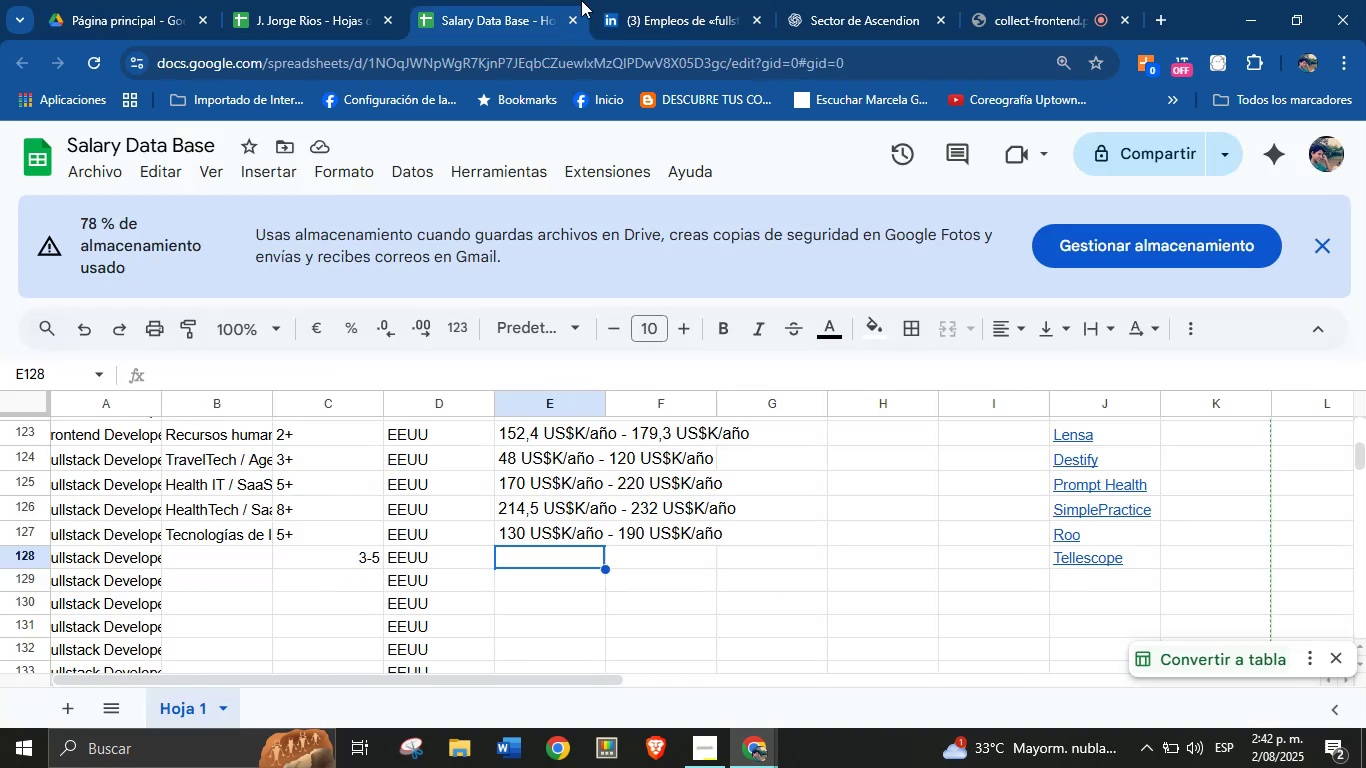 
left_click([623, 0])
 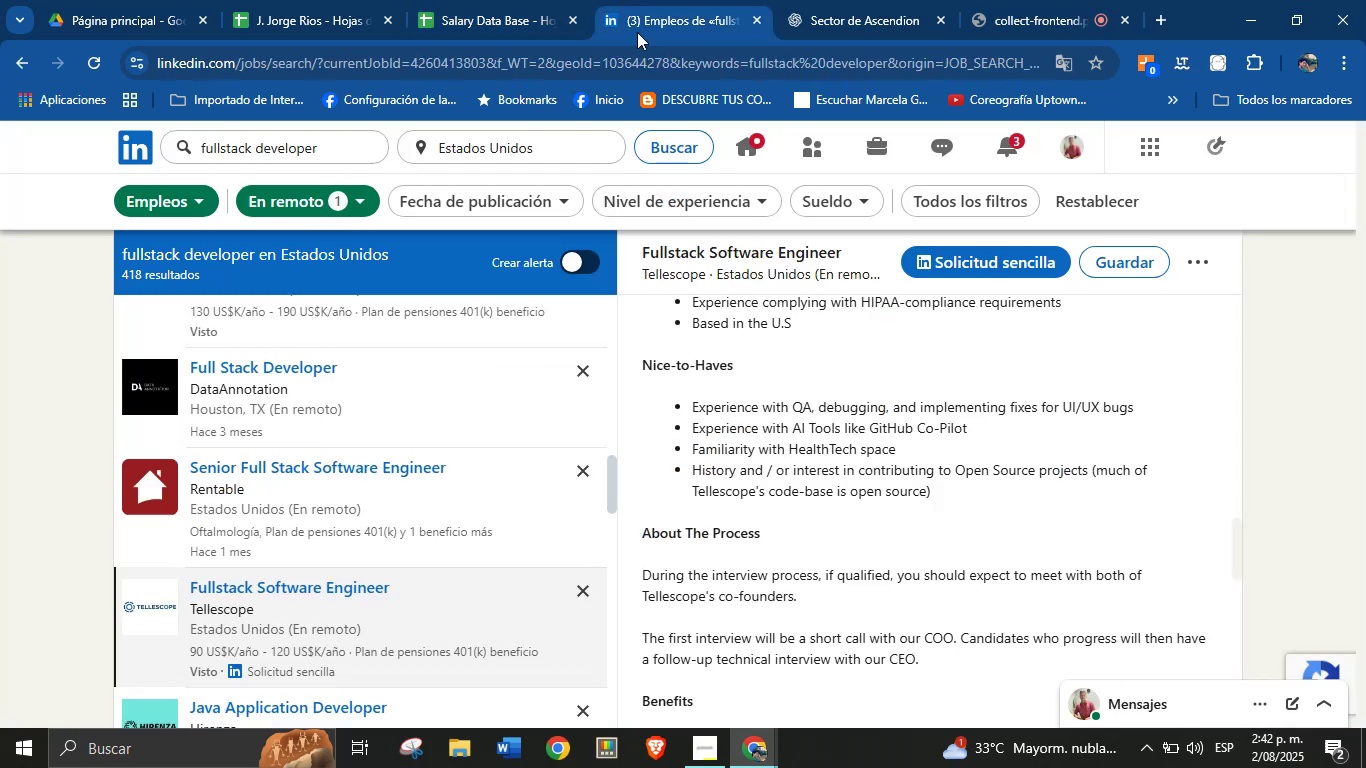 
scroll: coordinate [763, 349], scroll_direction: up, amount: 26.0
 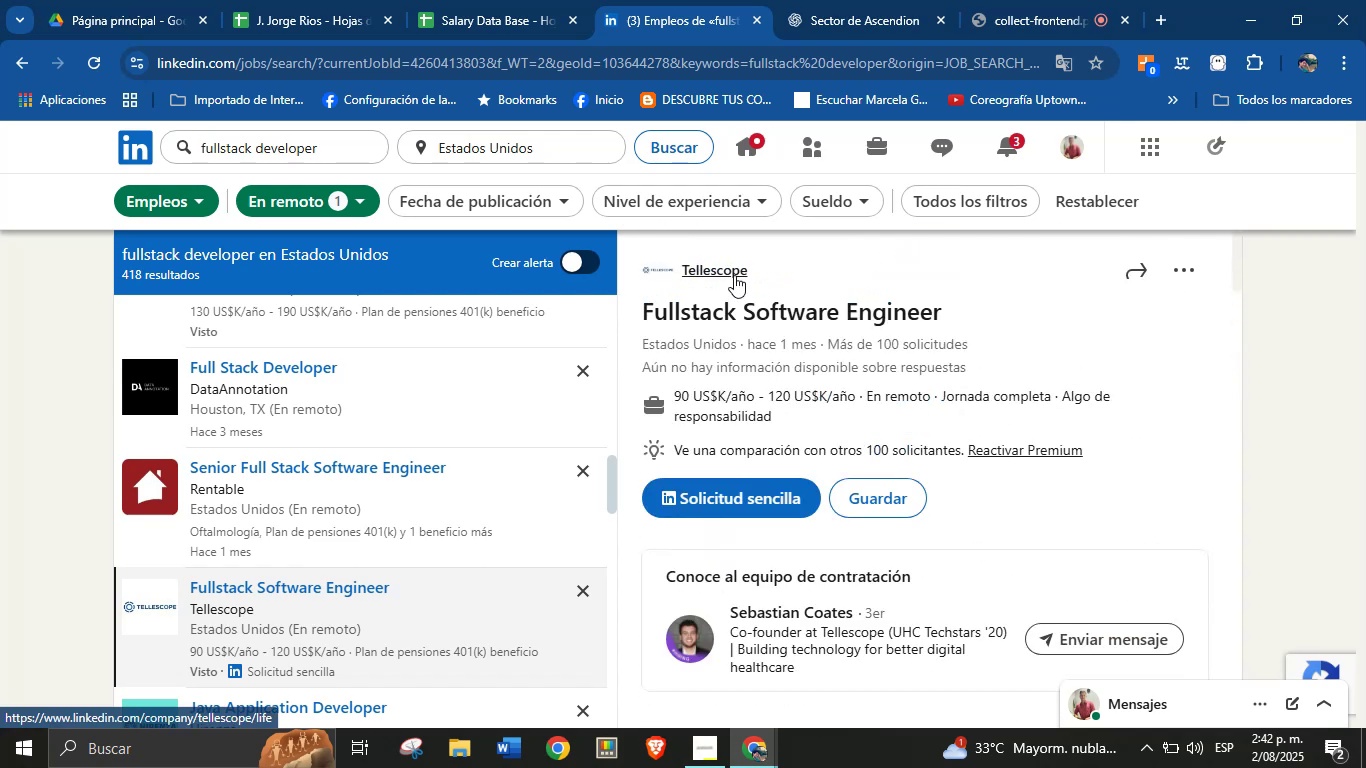 
left_click_drag(start_coordinate=[748, 273], to_coordinate=[691, 273])
 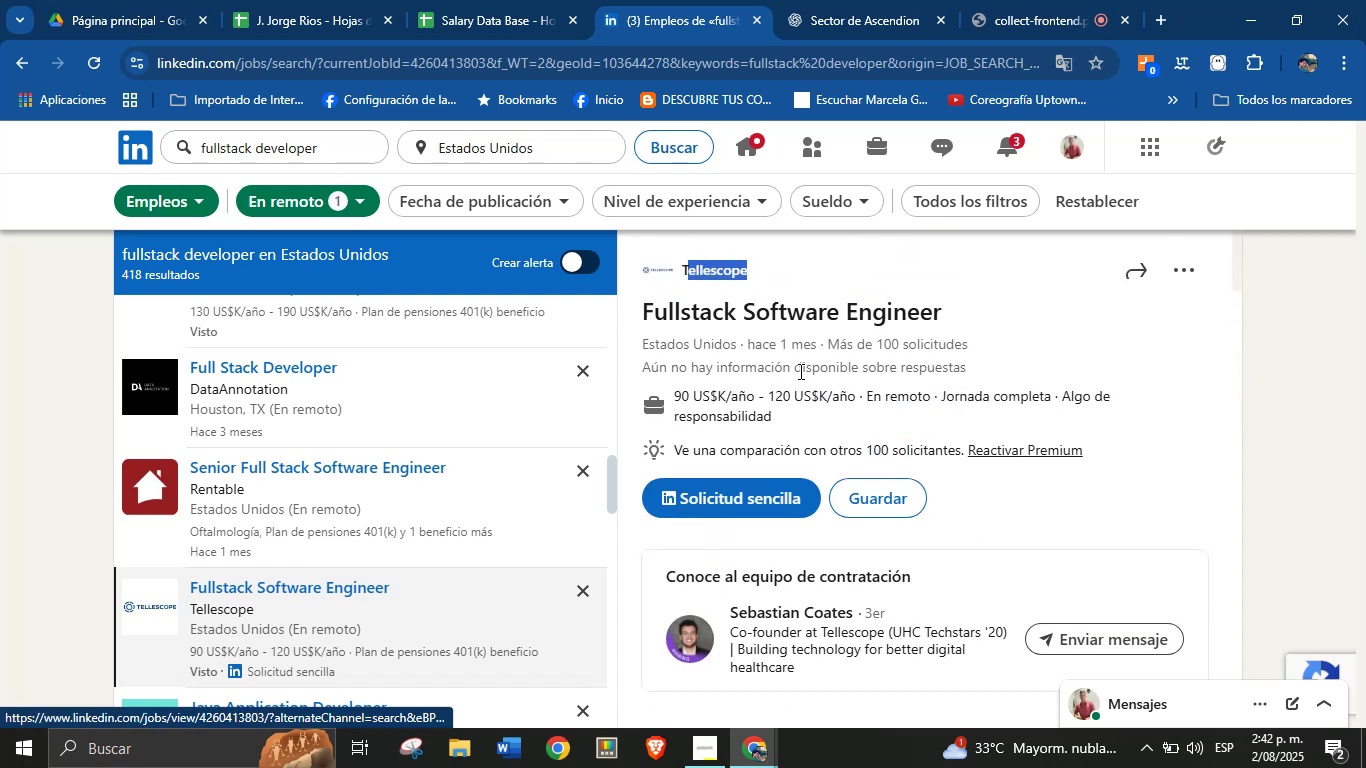 
left_click([827, 369])
 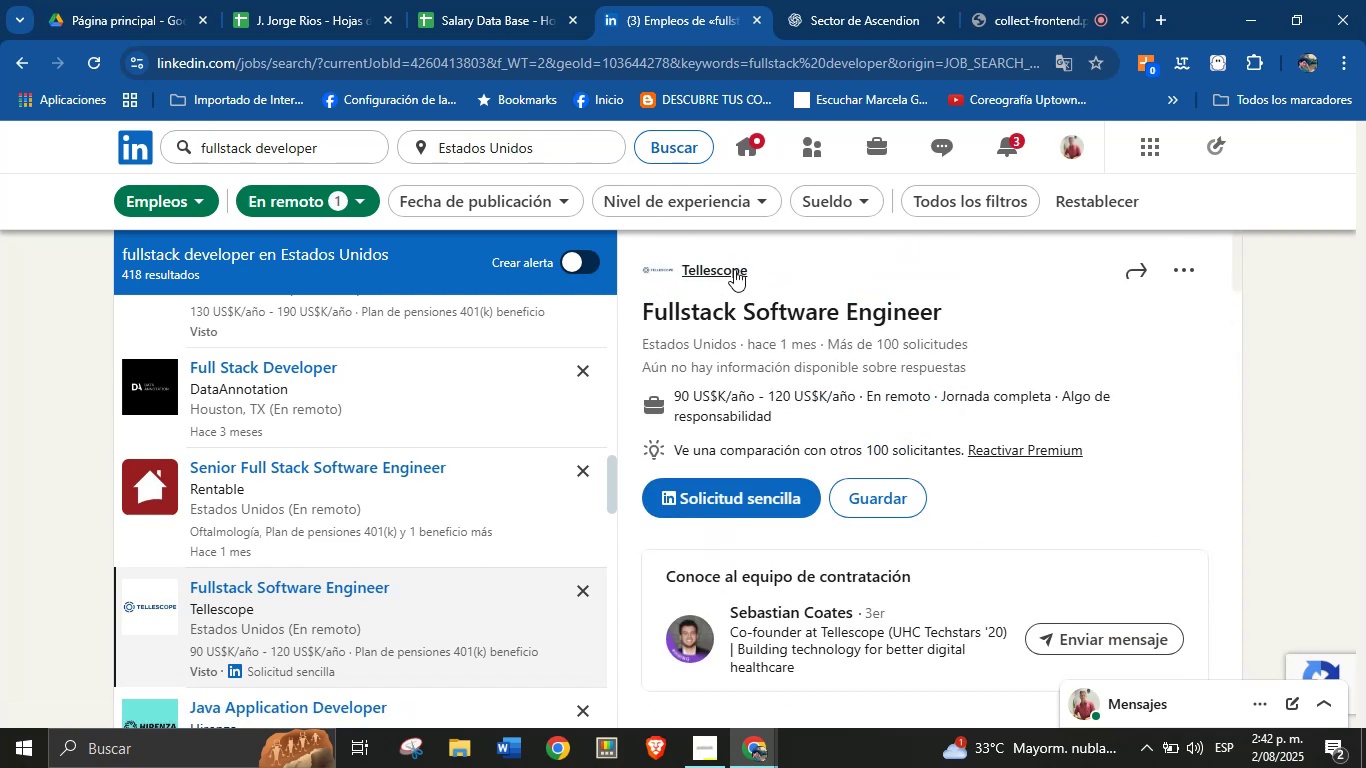 
right_click([731, 263])
 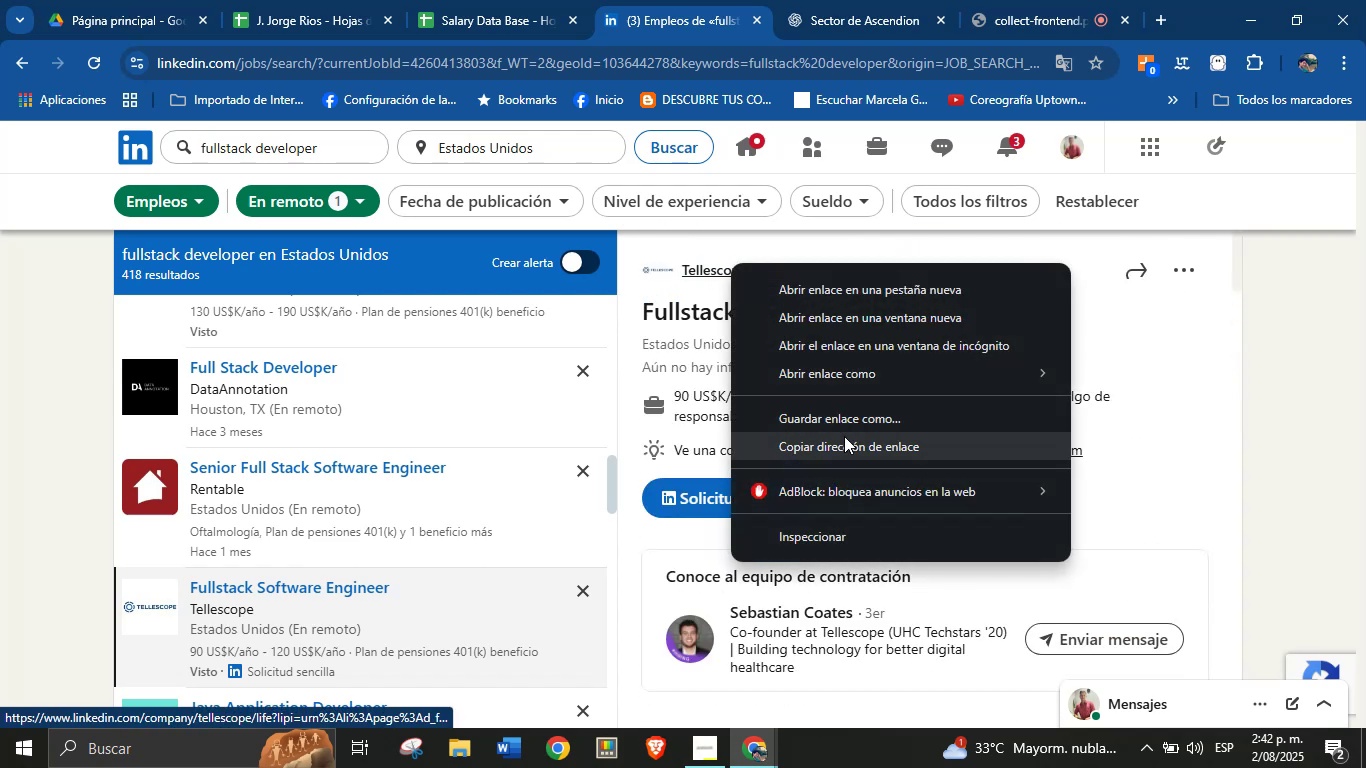 
left_click([844, 439])
 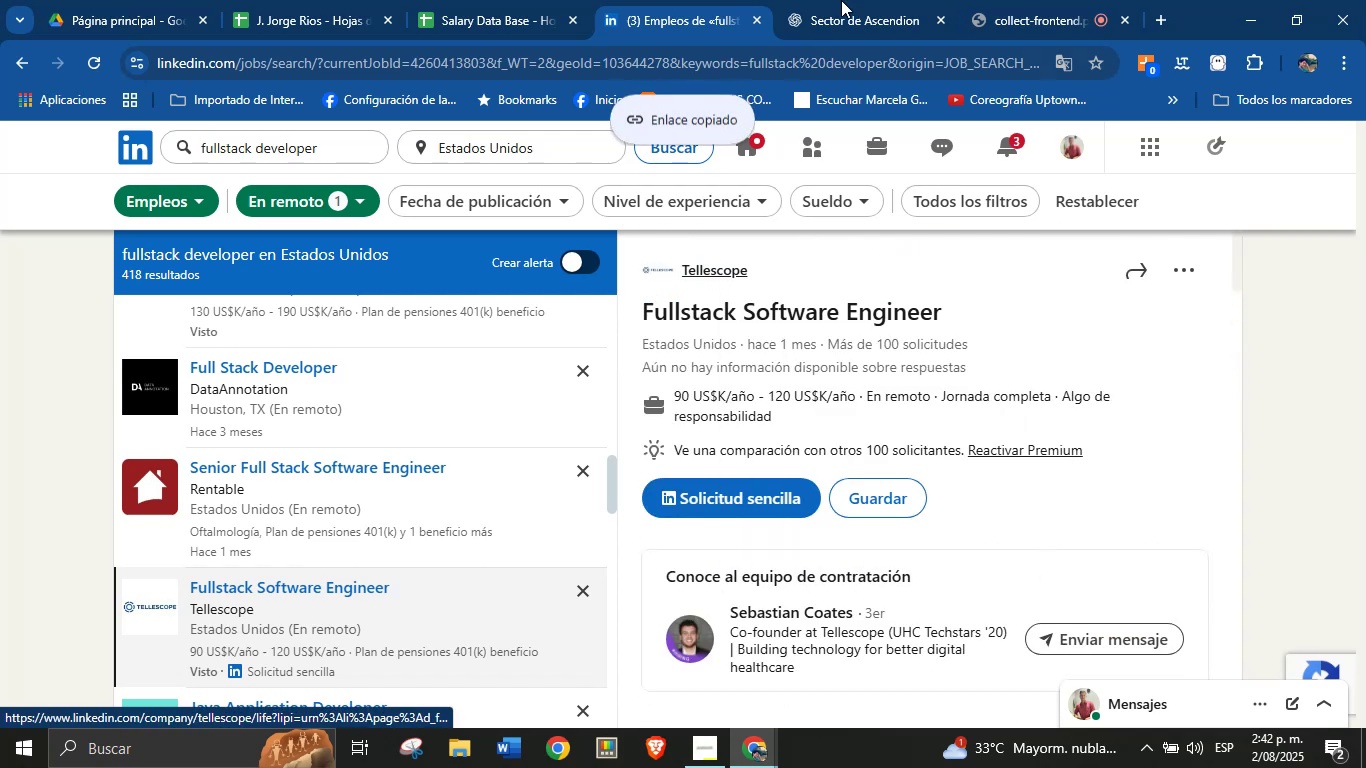 
left_click([862, 0])
 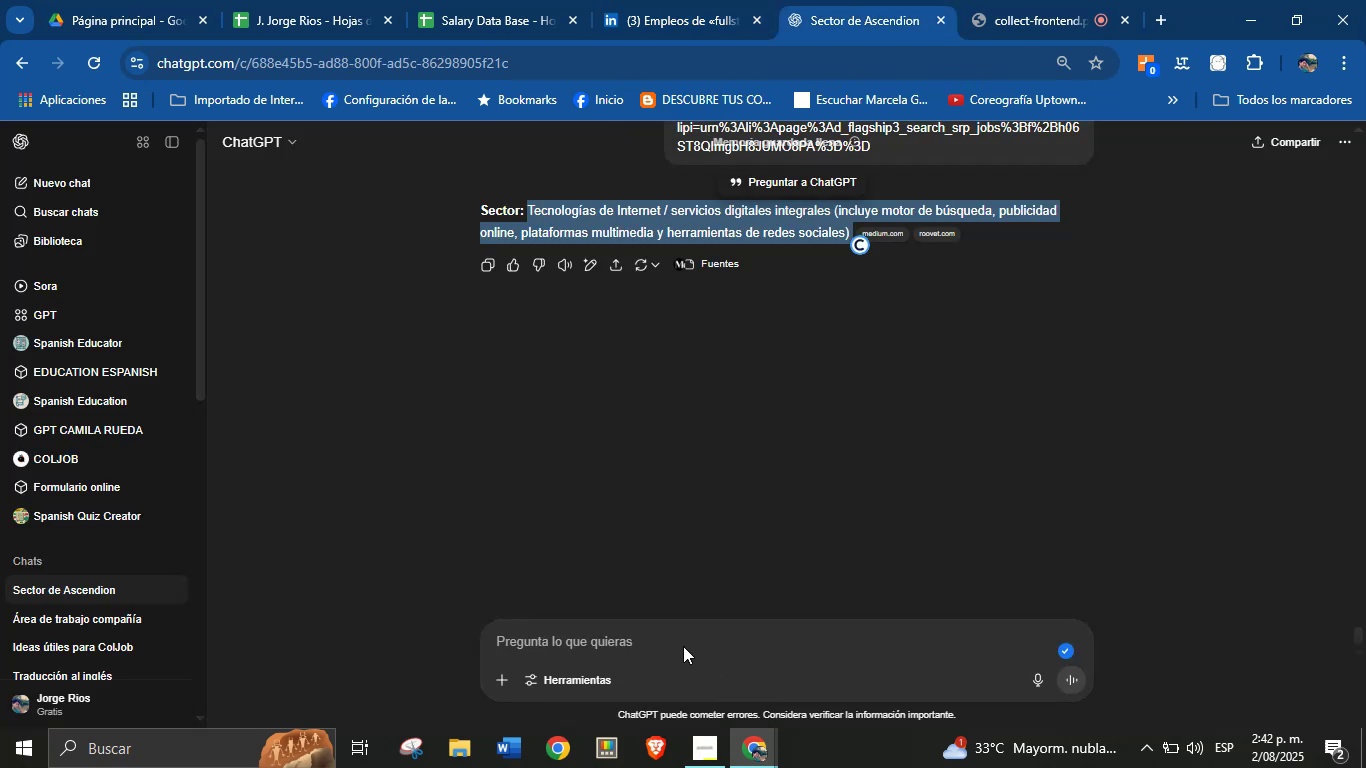 
left_click([610, 642])
 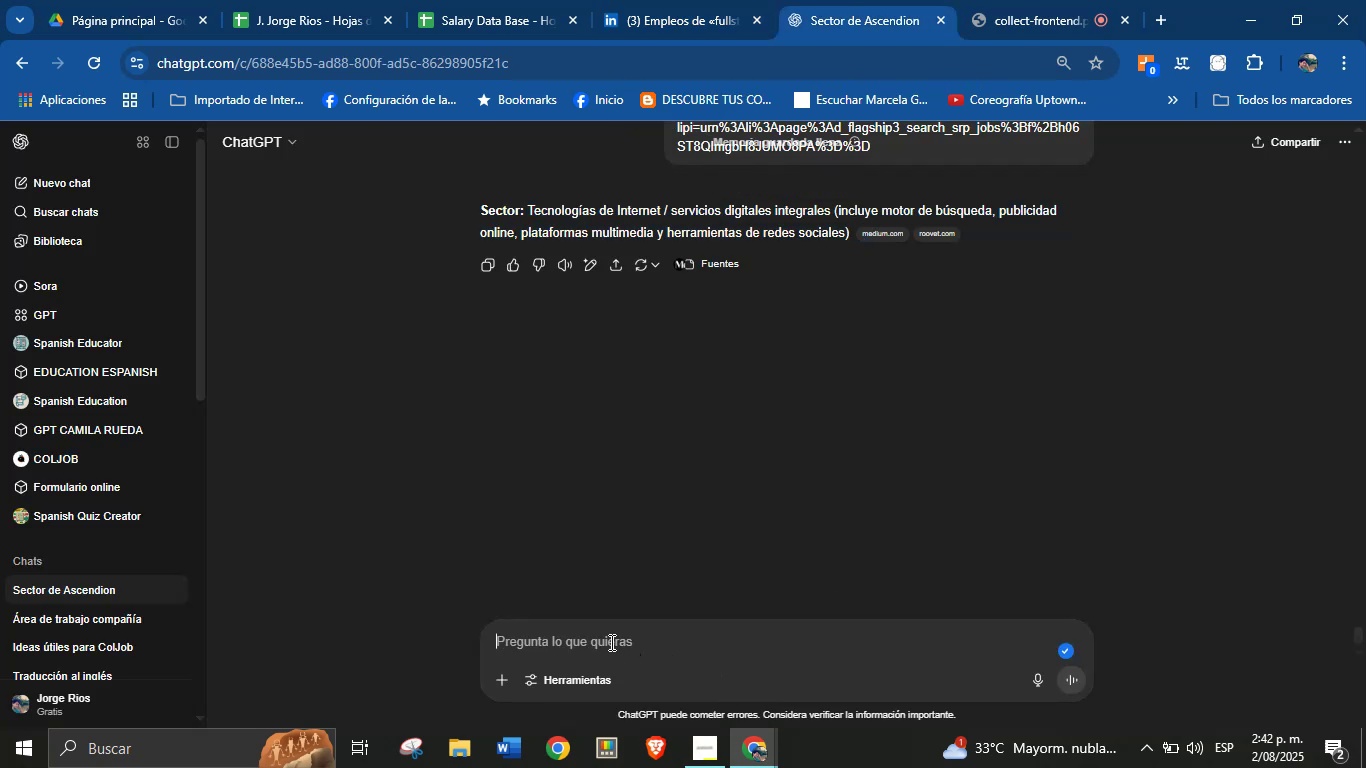 
key(Control+ControlLeft)
 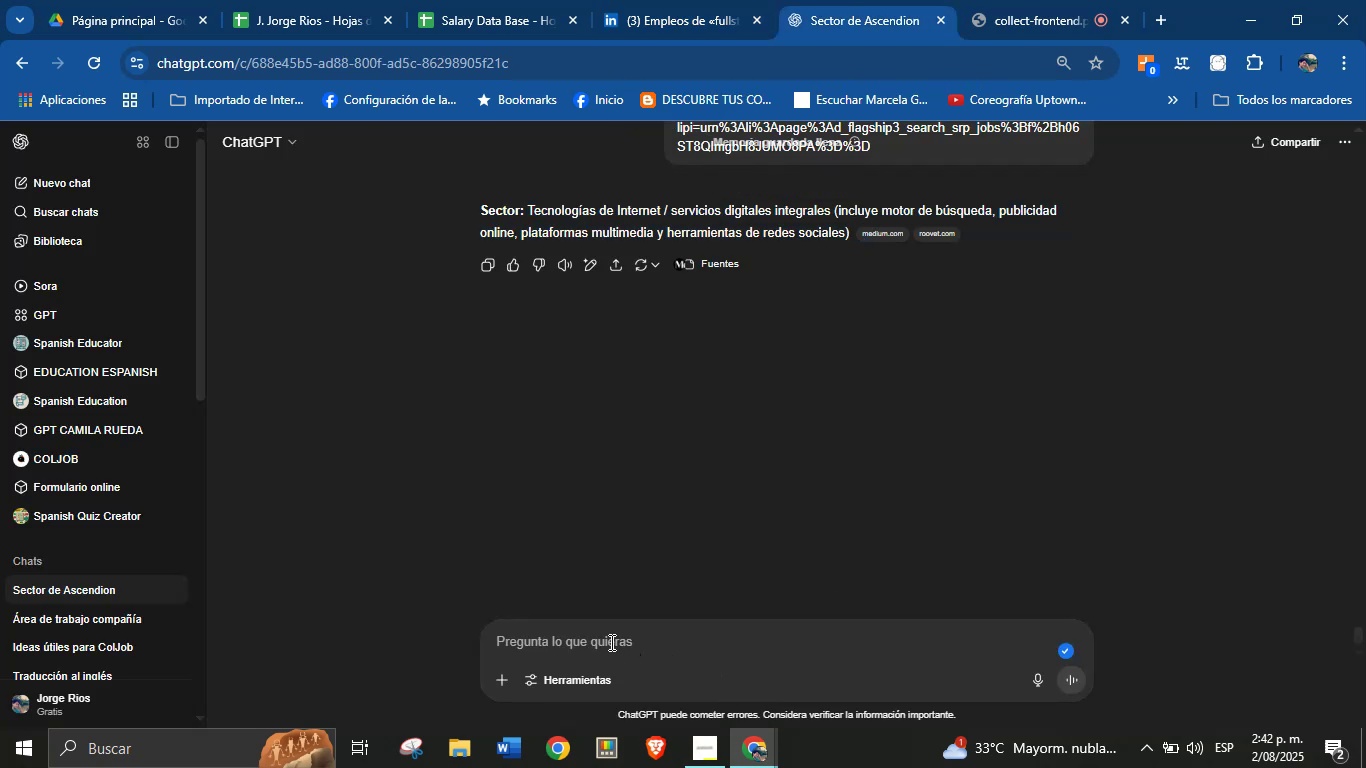 
key(Control+V)
 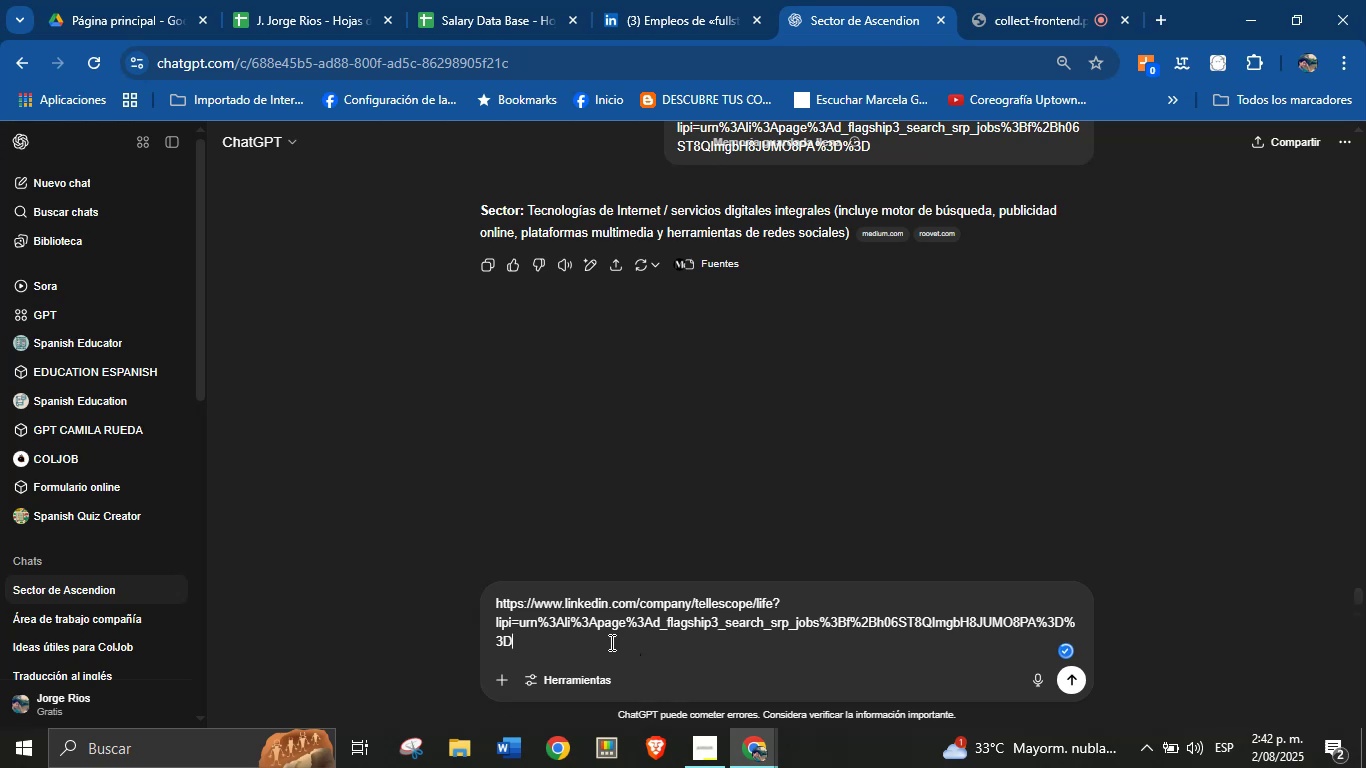 
key(Break)
 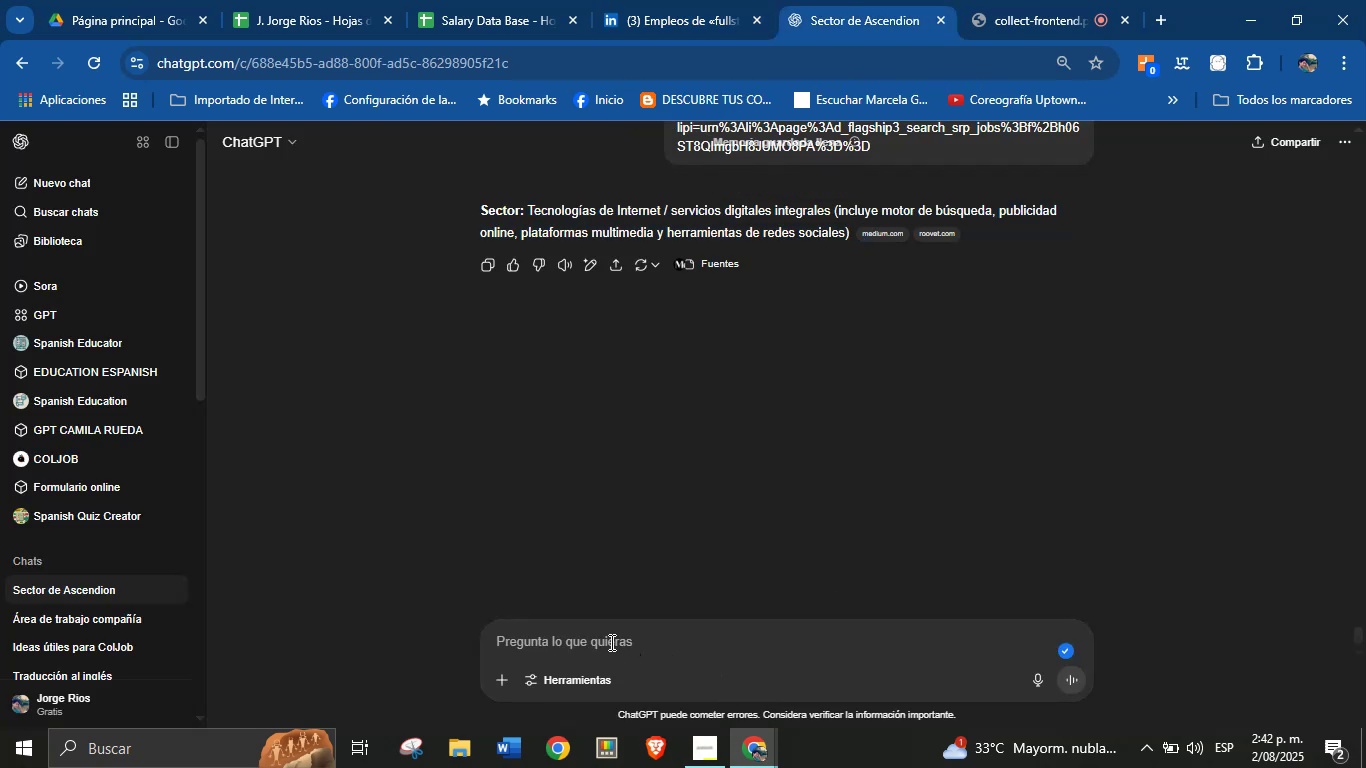 
key(Enter)
 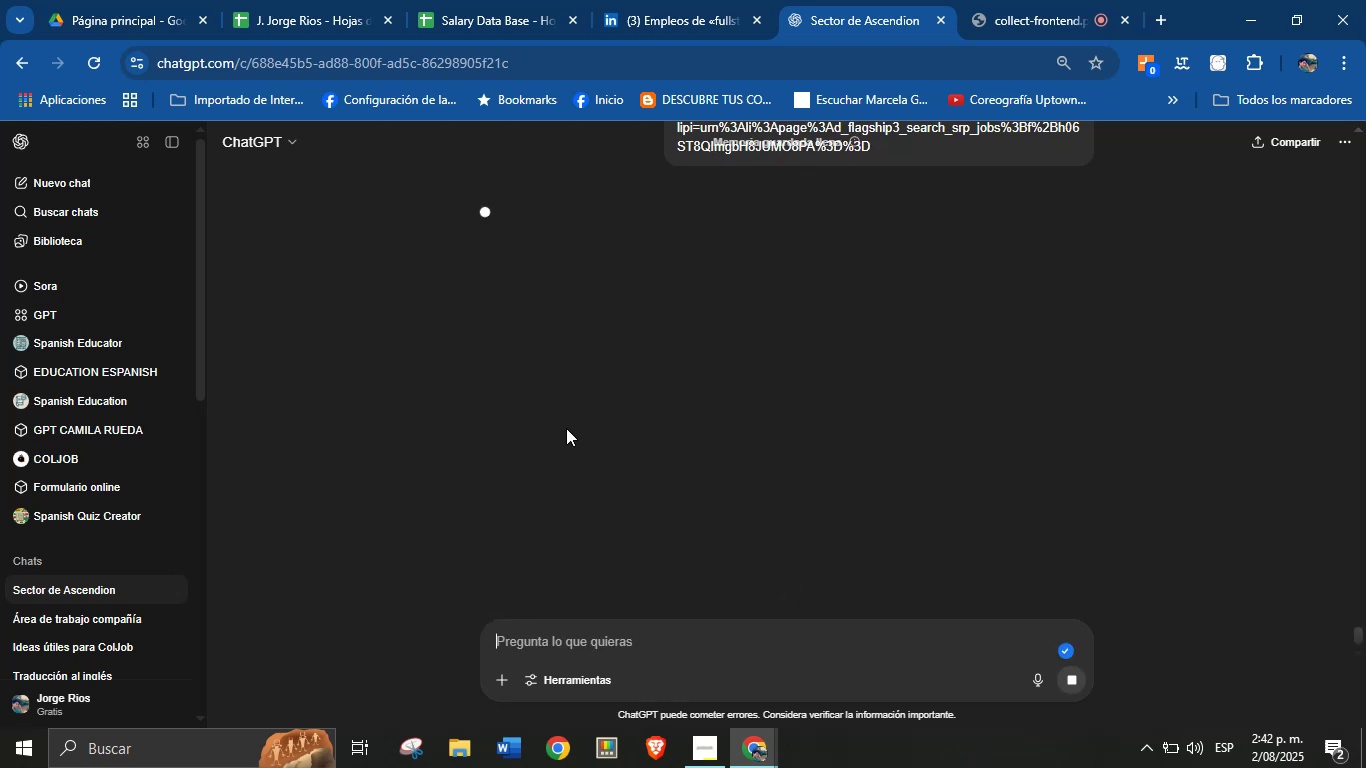 
wait(7.79)
 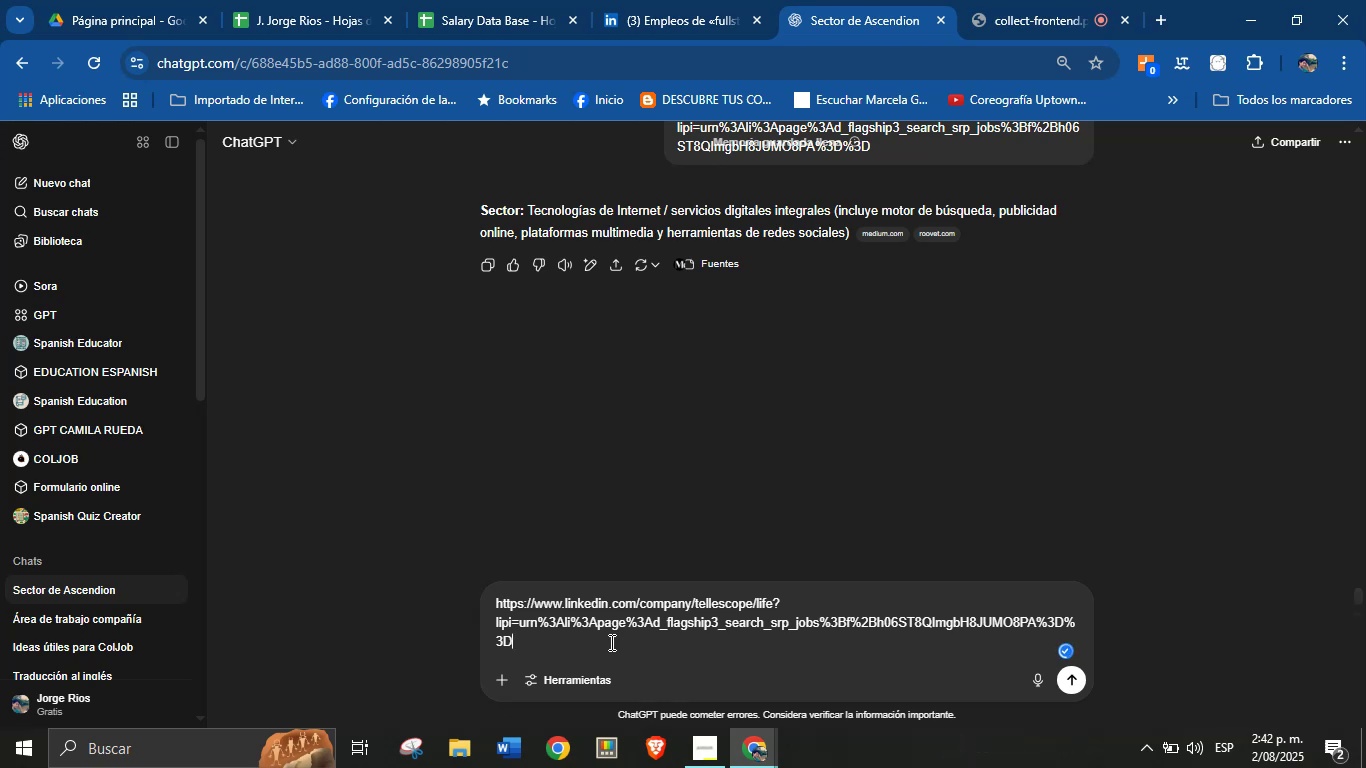 
left_click_drag(start_coordinate=[1069, 0], to_coordinate=[1063, 0])
 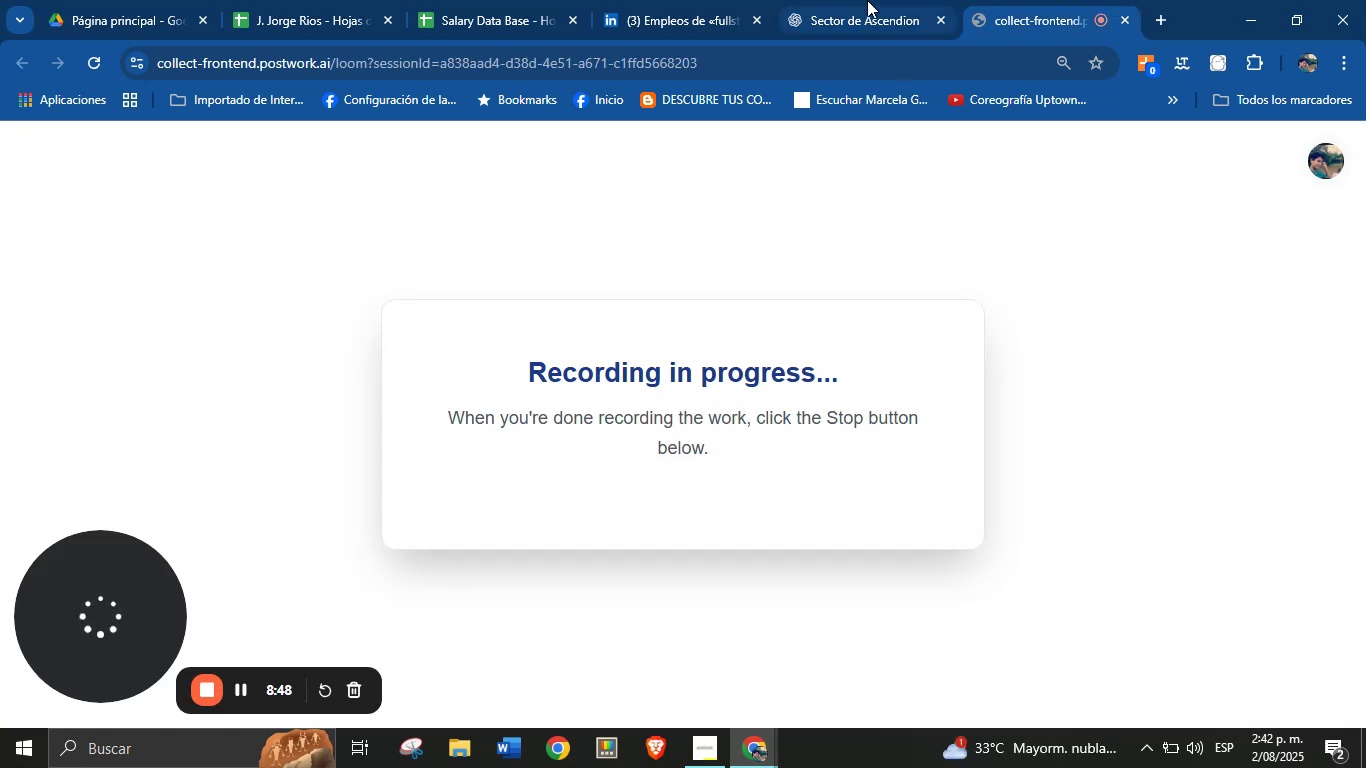 
left_click([850, 0])
 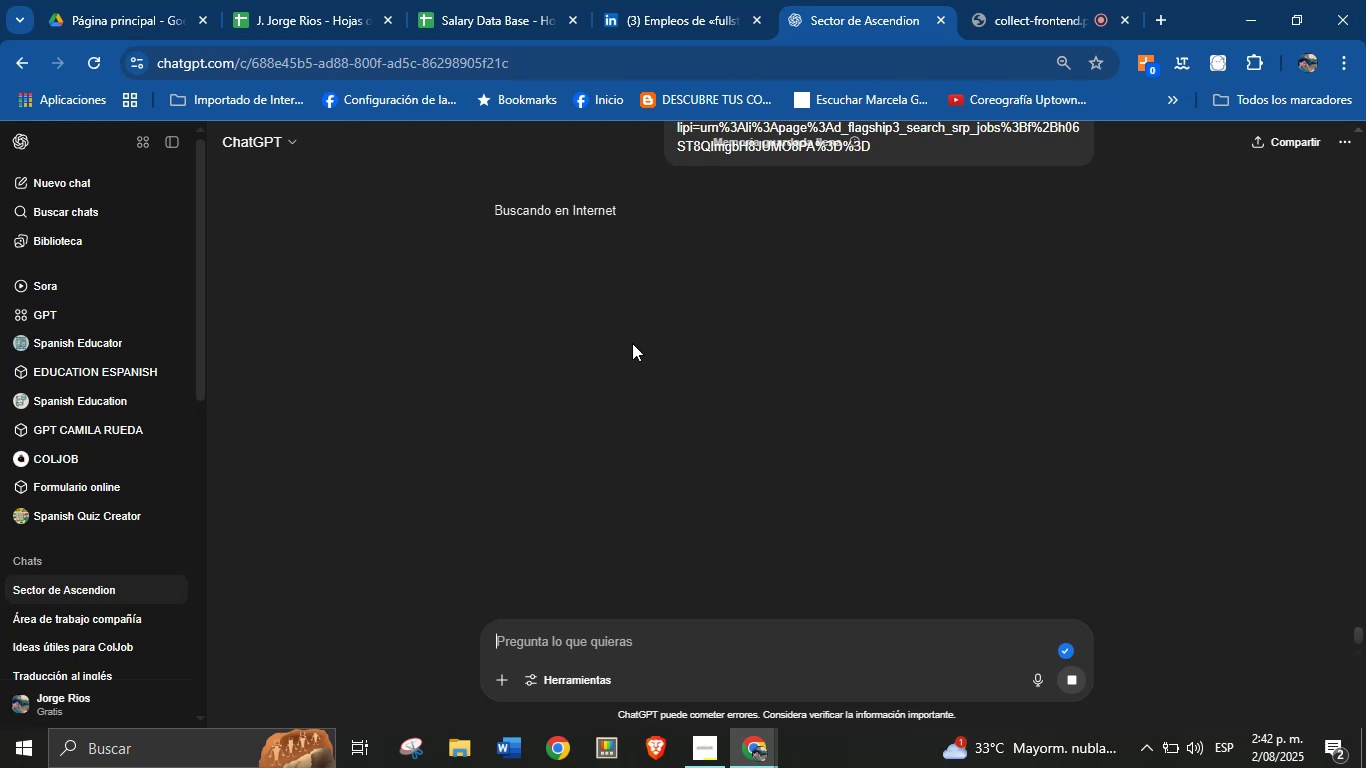 
wait(11.71)
 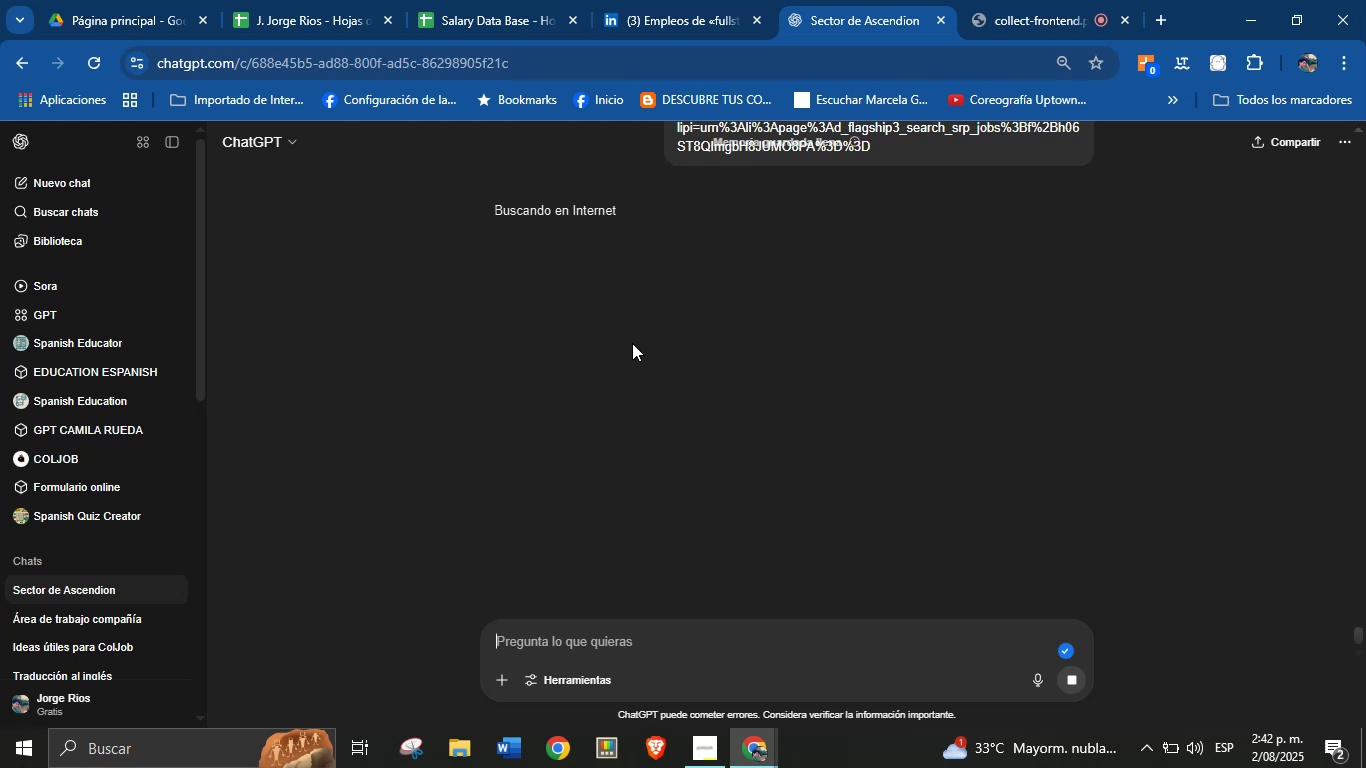 
left_click_drag(start_coordinate=[588, 233], to_coordinate=[531, 201])
 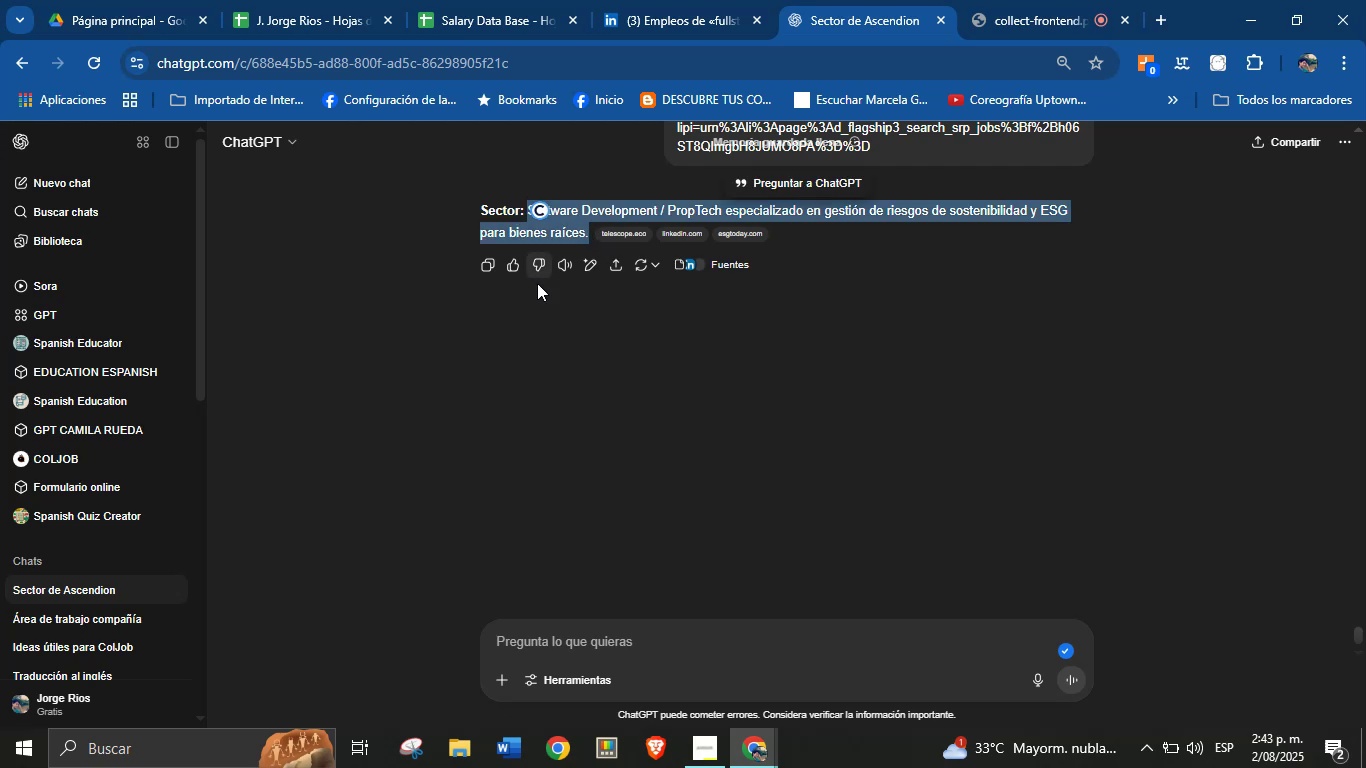 
key(Alt+Control+ControlLeft)
 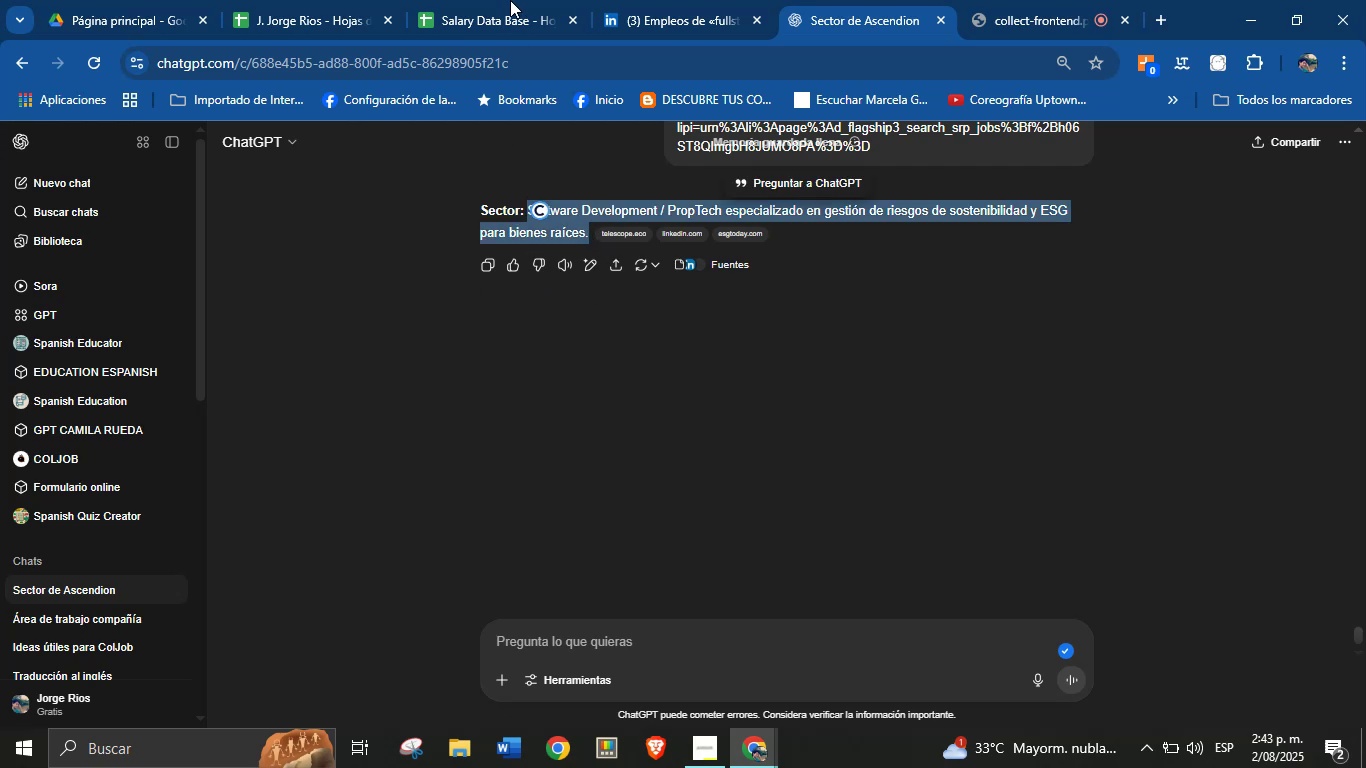 
key(Alt+Control+C)
 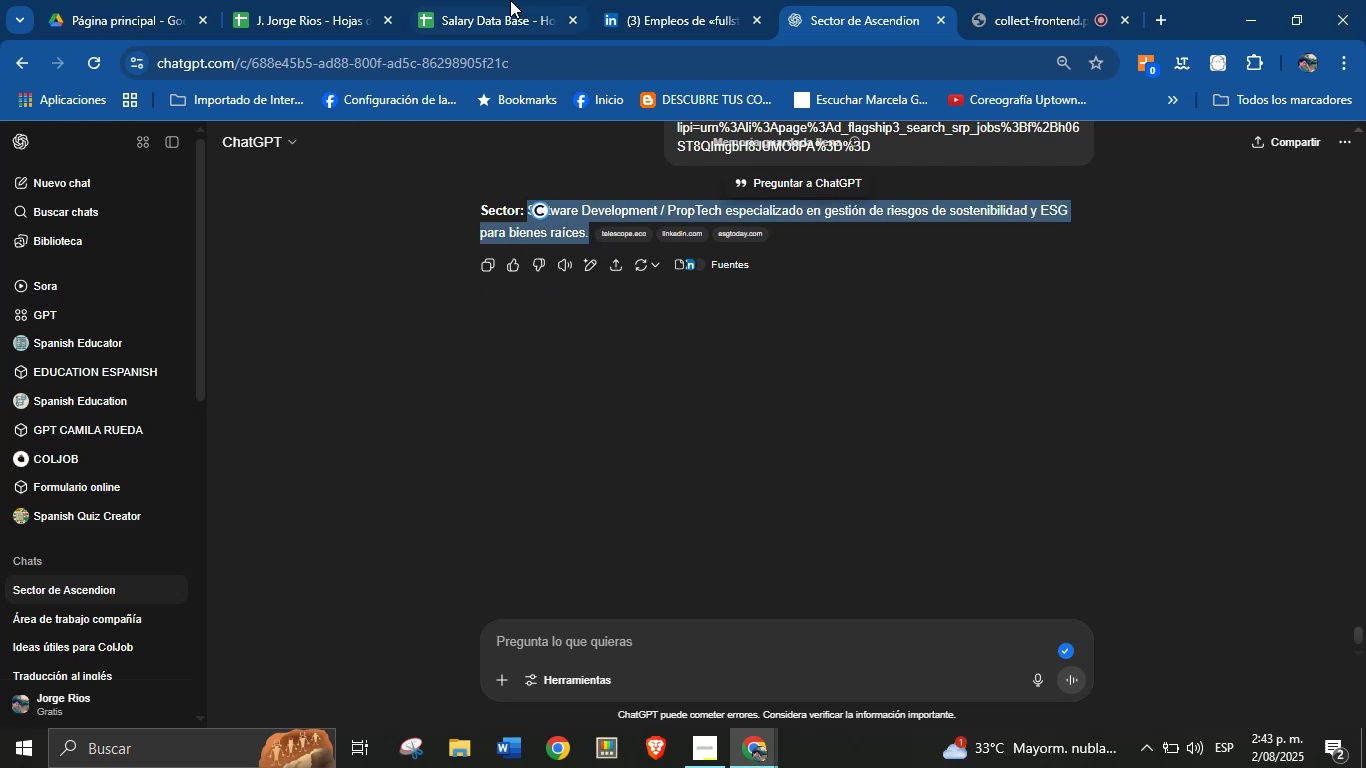 
key(Alt+AltLeft)
 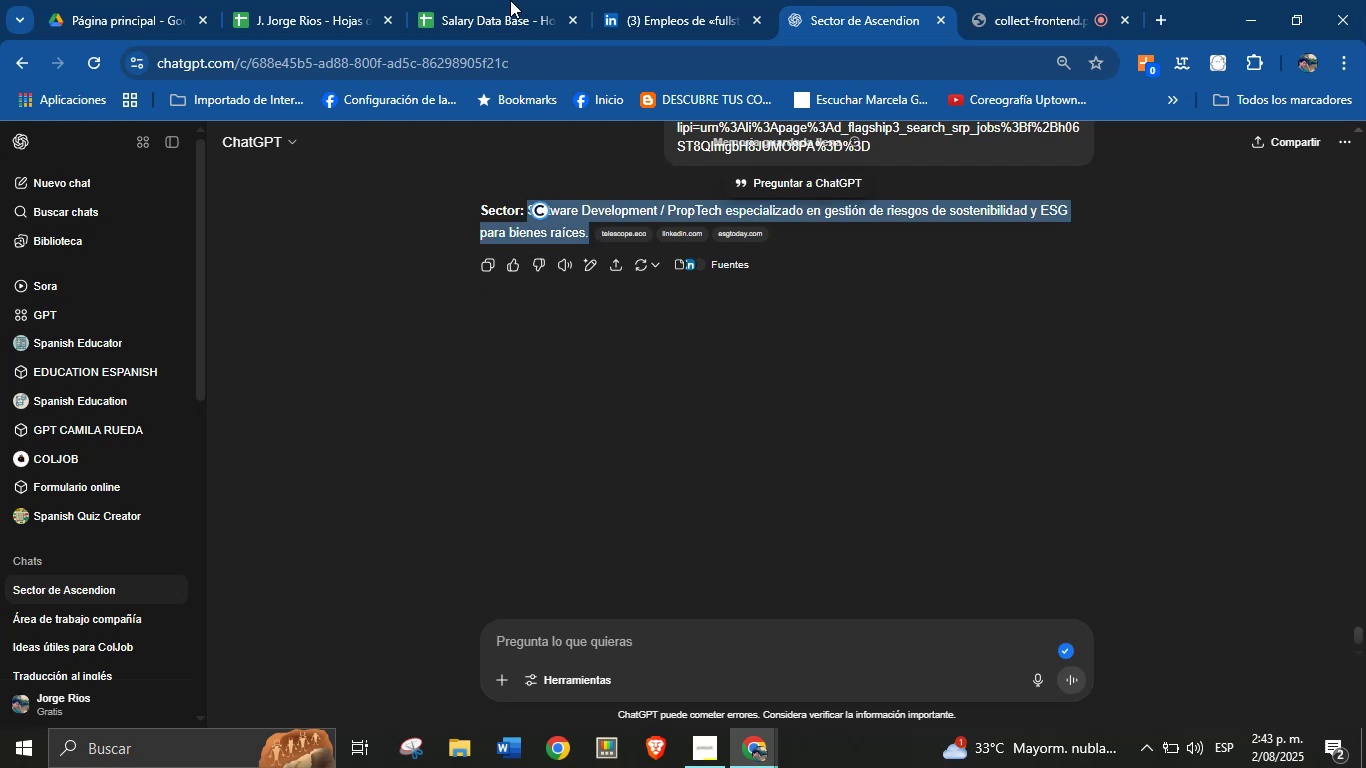 
left_click([511, 0])
 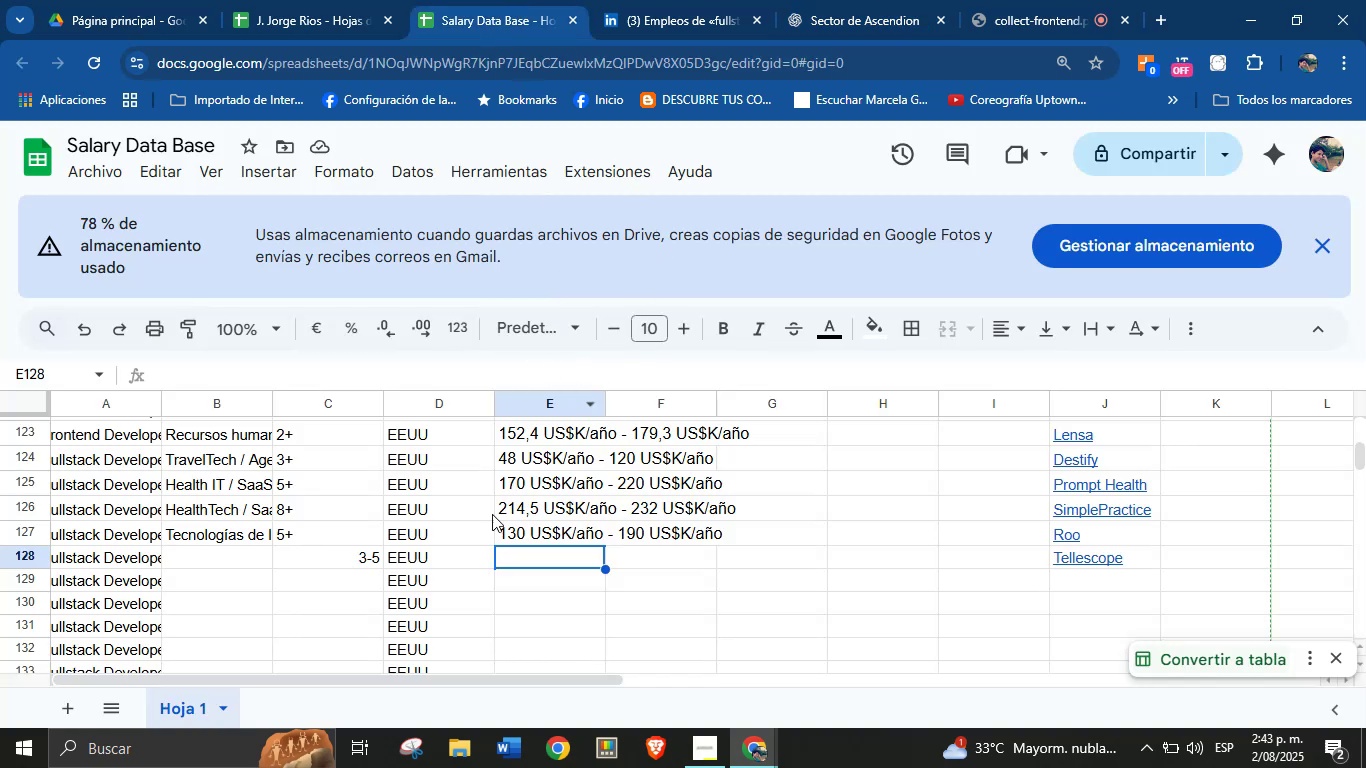 
left_click([237, 556])
 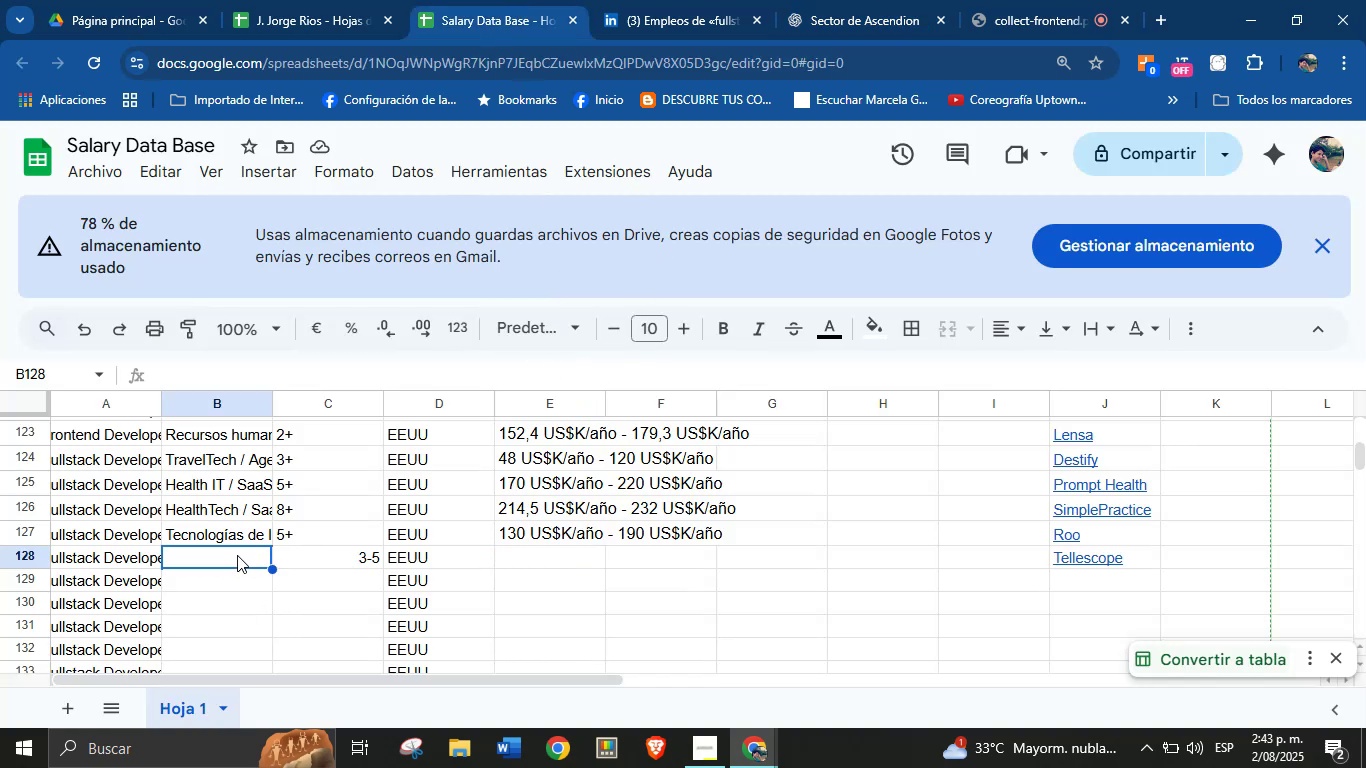 
key(Break)
 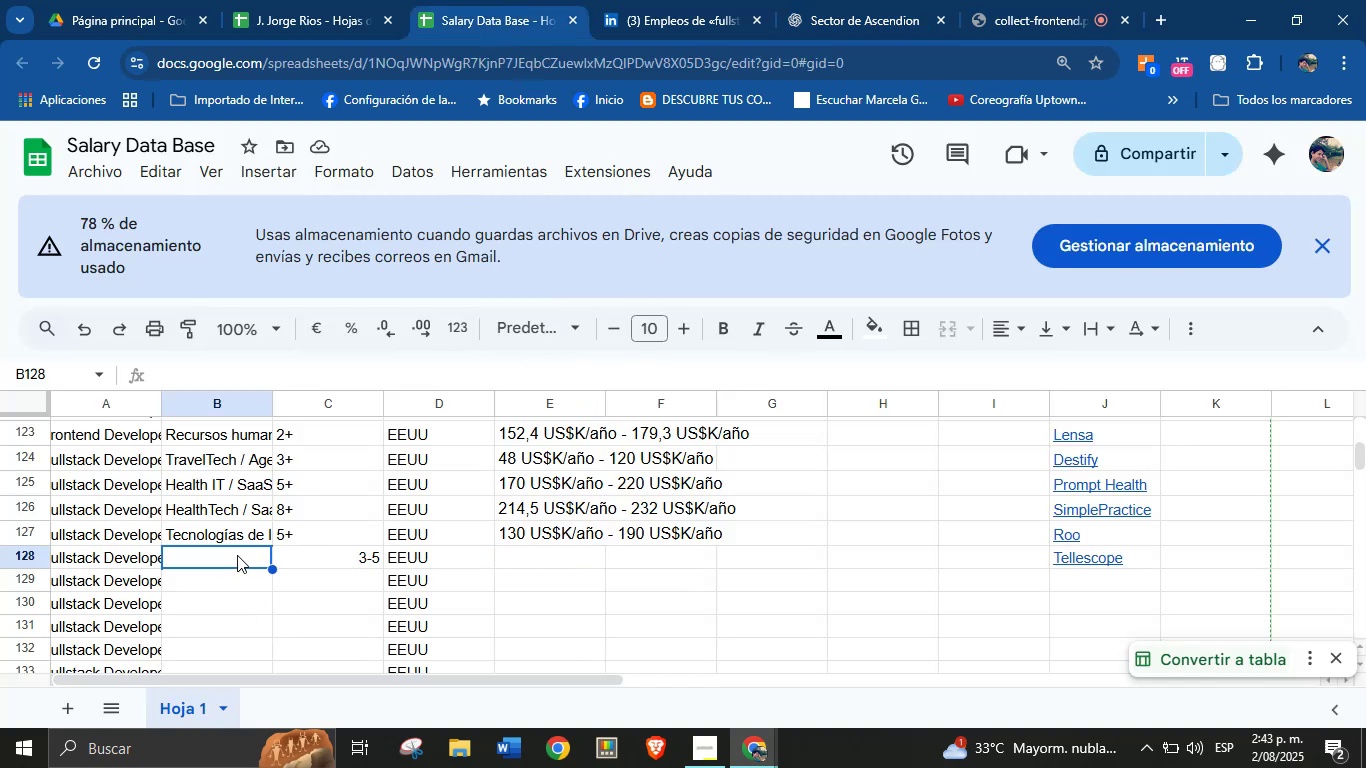 
key(Control+ControlLeft)
 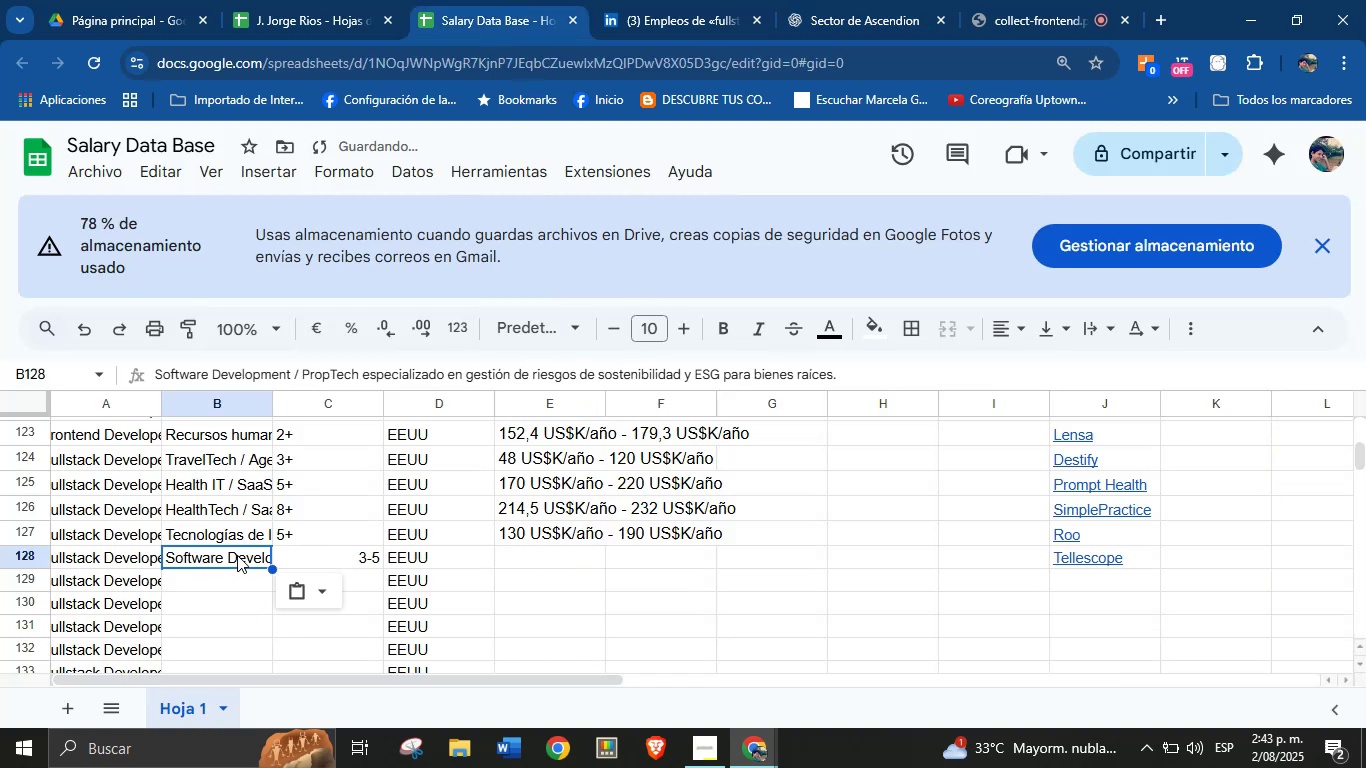 
key(Control+V)
 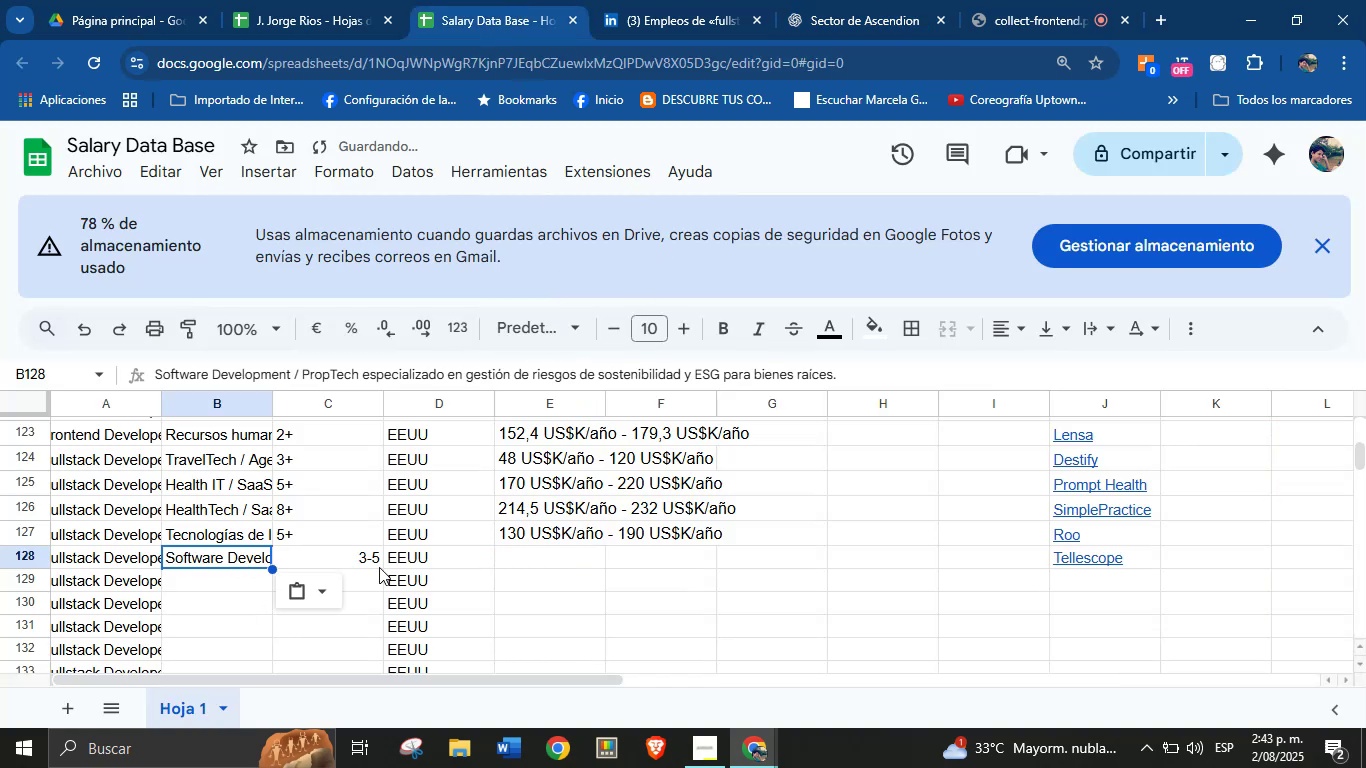 
left_click([524, 552])
 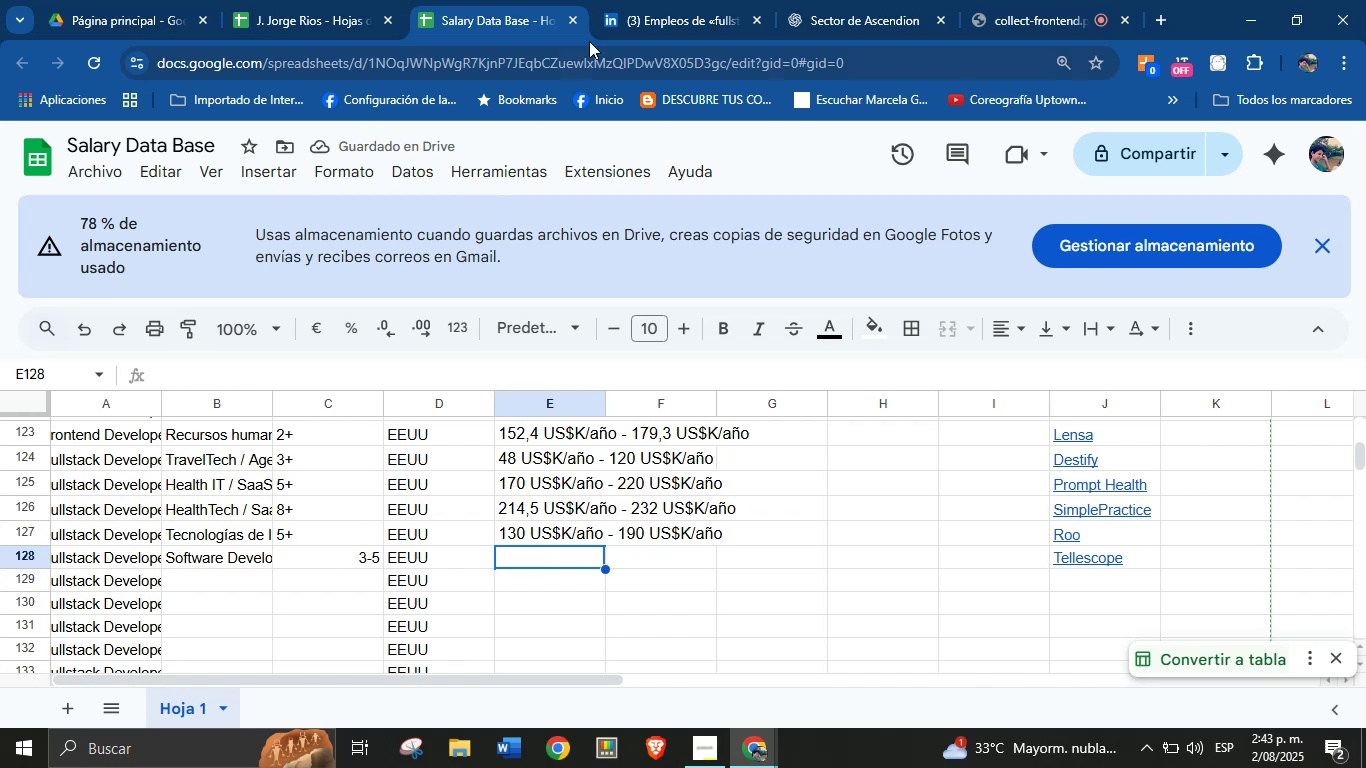 
left_click([643, 0])
 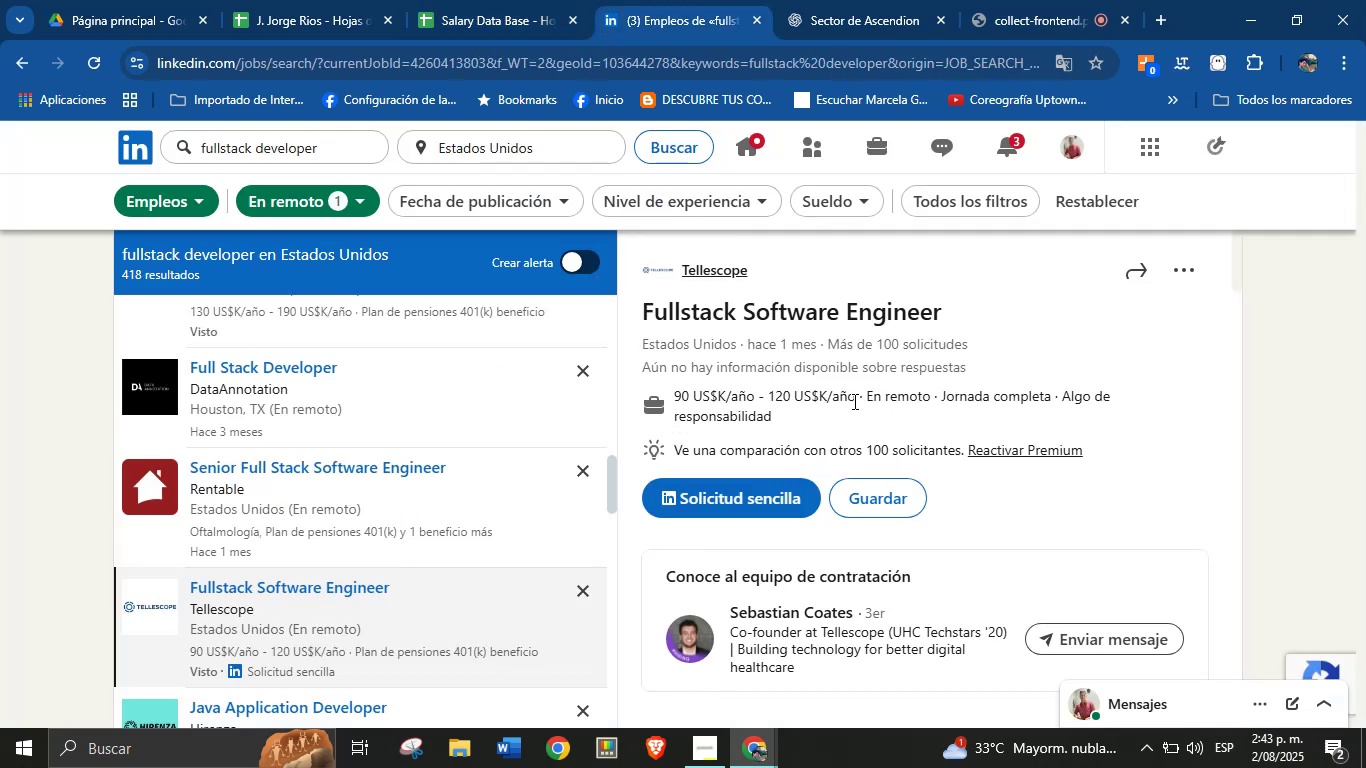 
left_click_drag(start_coordinate=[855, 399], to_coordinate=[674, 393])
 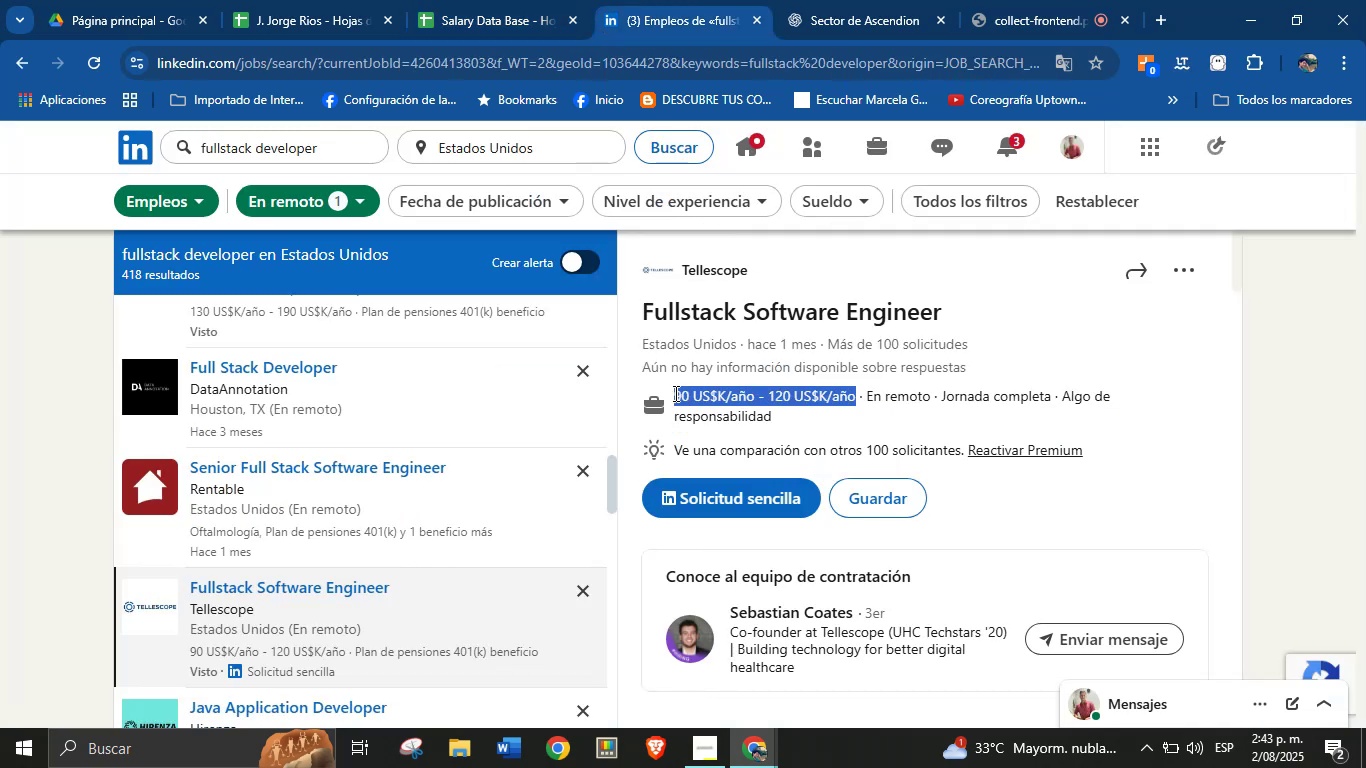 
key(Alt+AltLeft)
 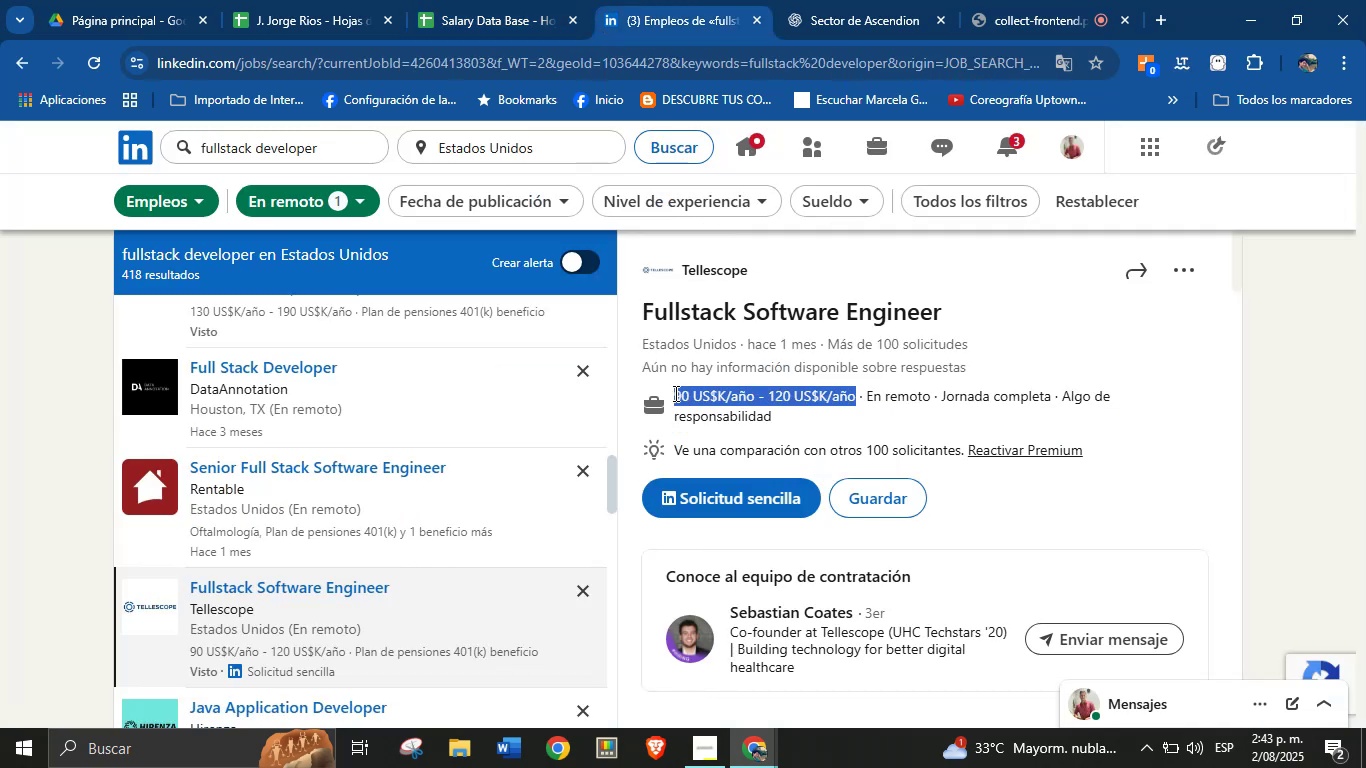 
key(Alt+Control+ControlLeft)
 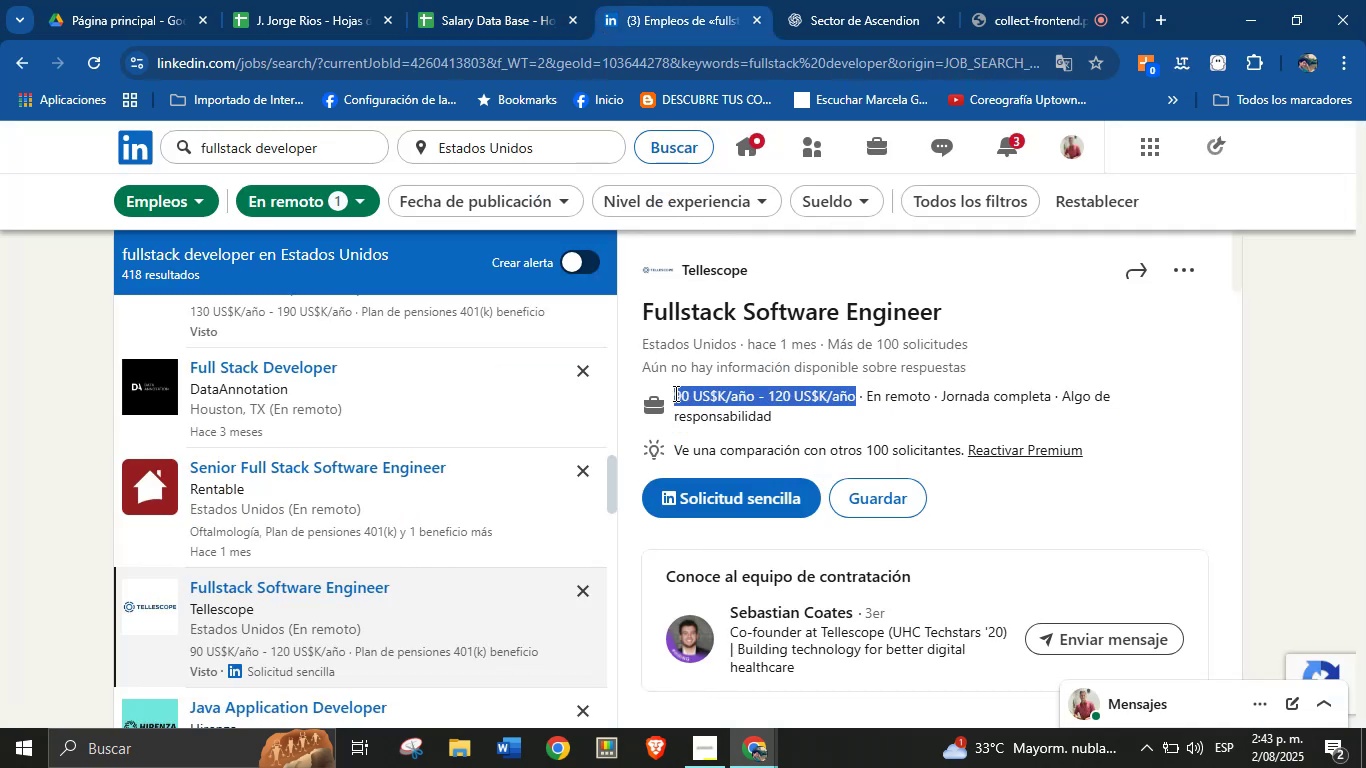 
key(Alt+Control+C)
 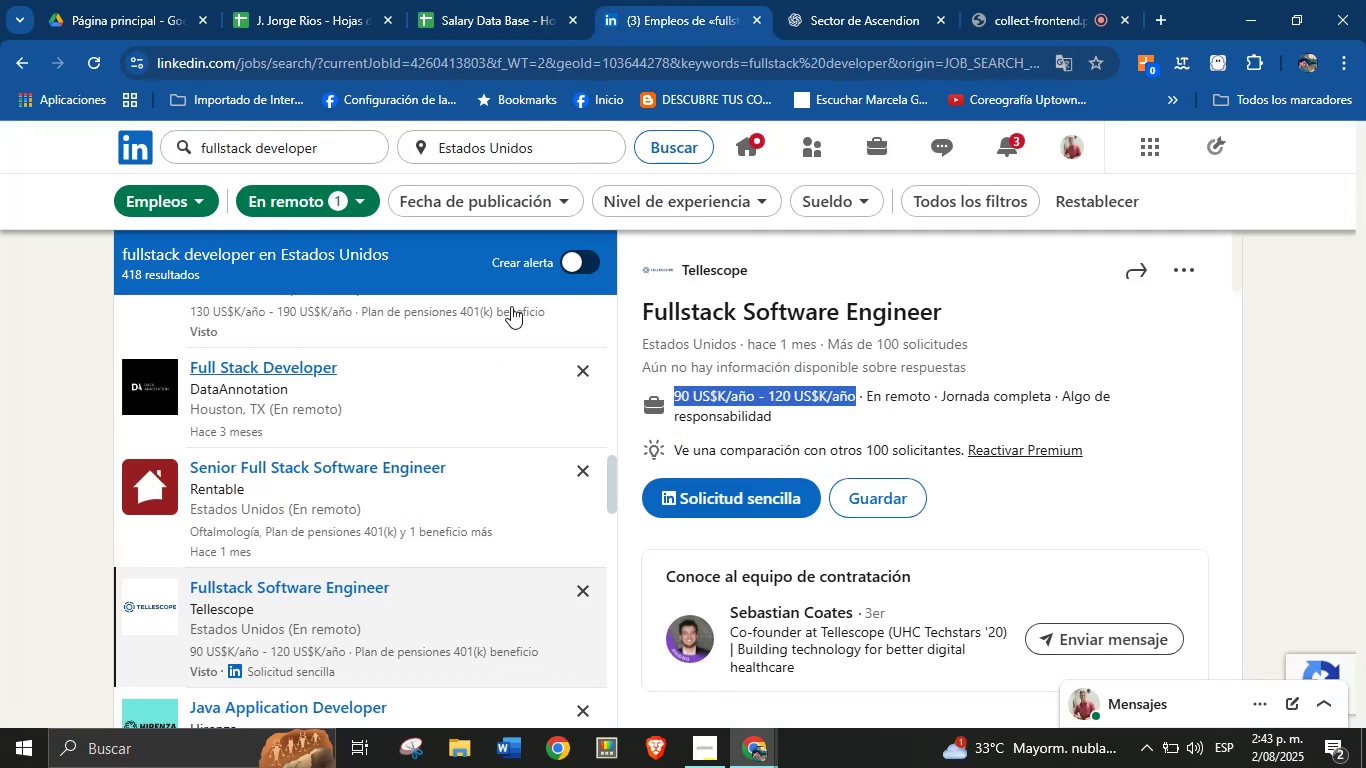 
left_click([502, 0])
 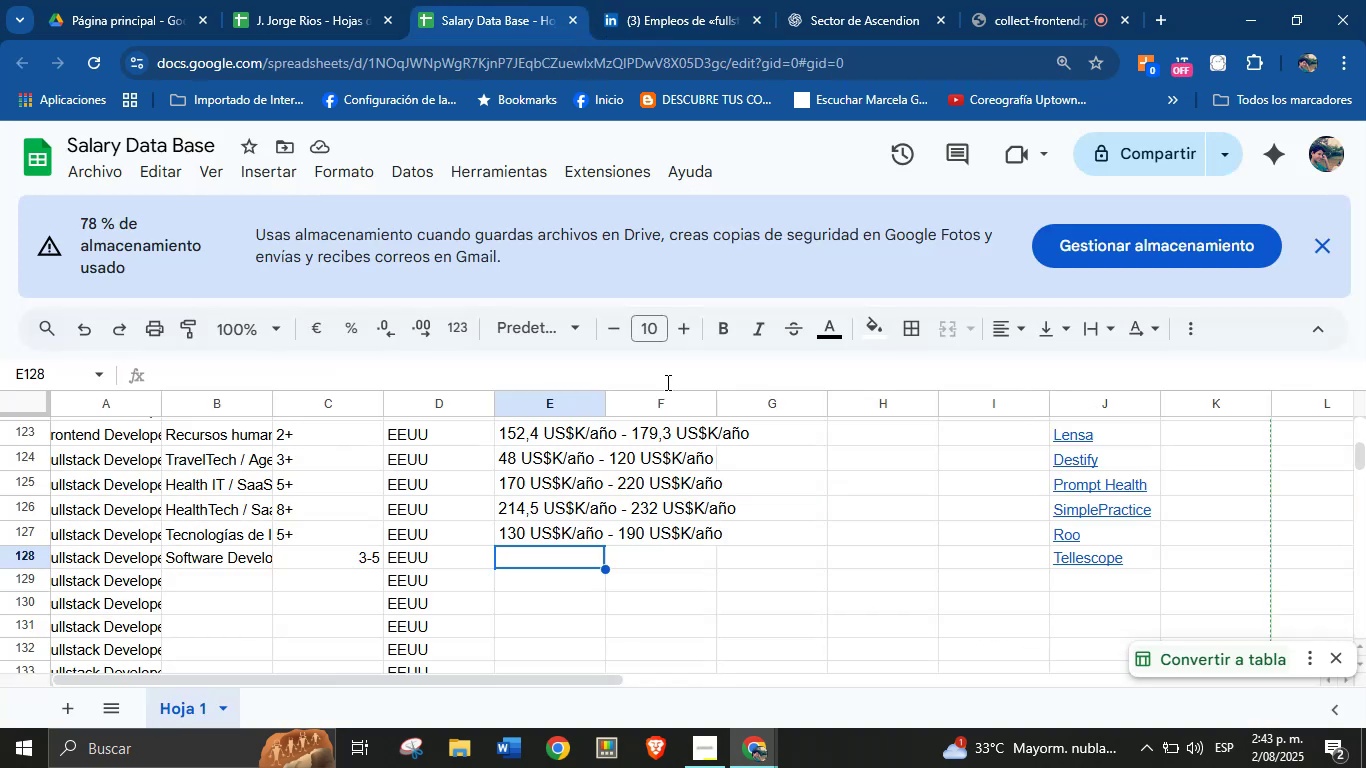 
key(Control+ControlLeft)
 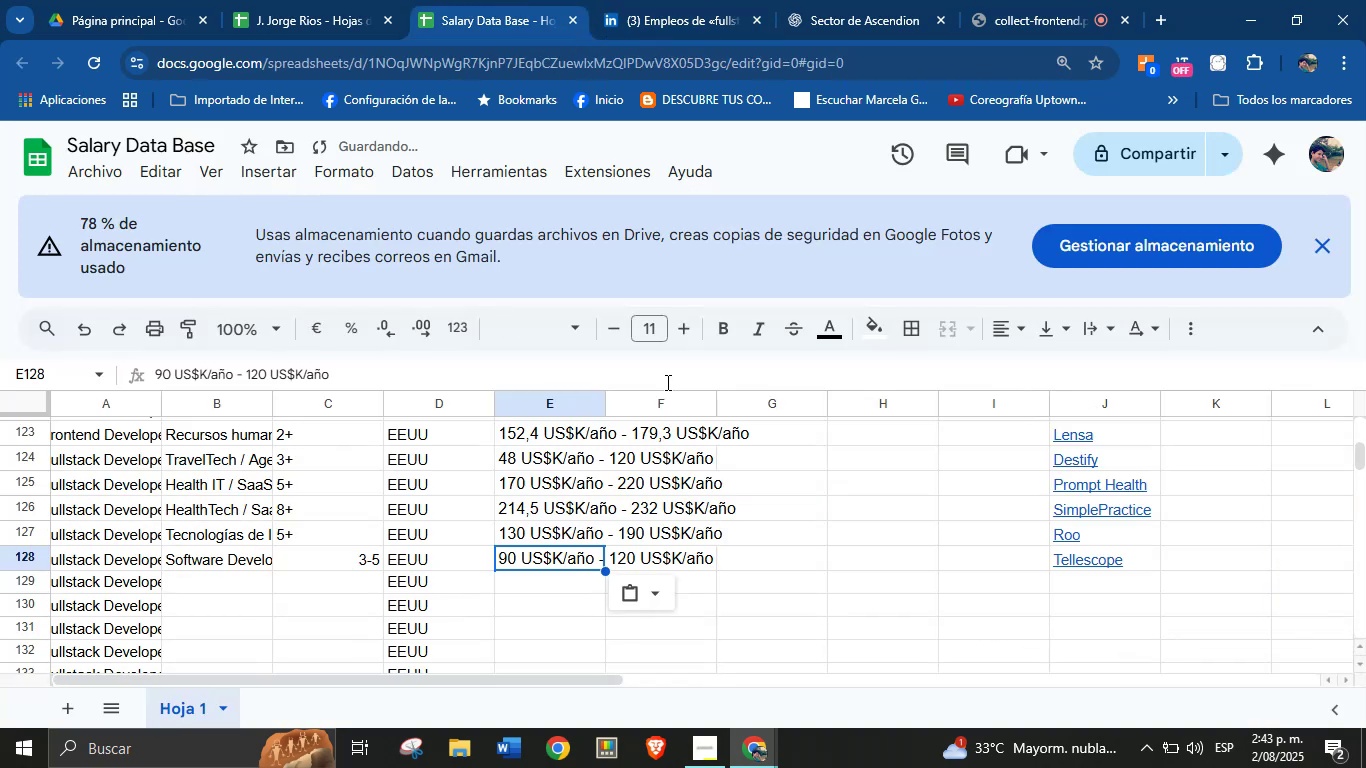 
key(Break)
 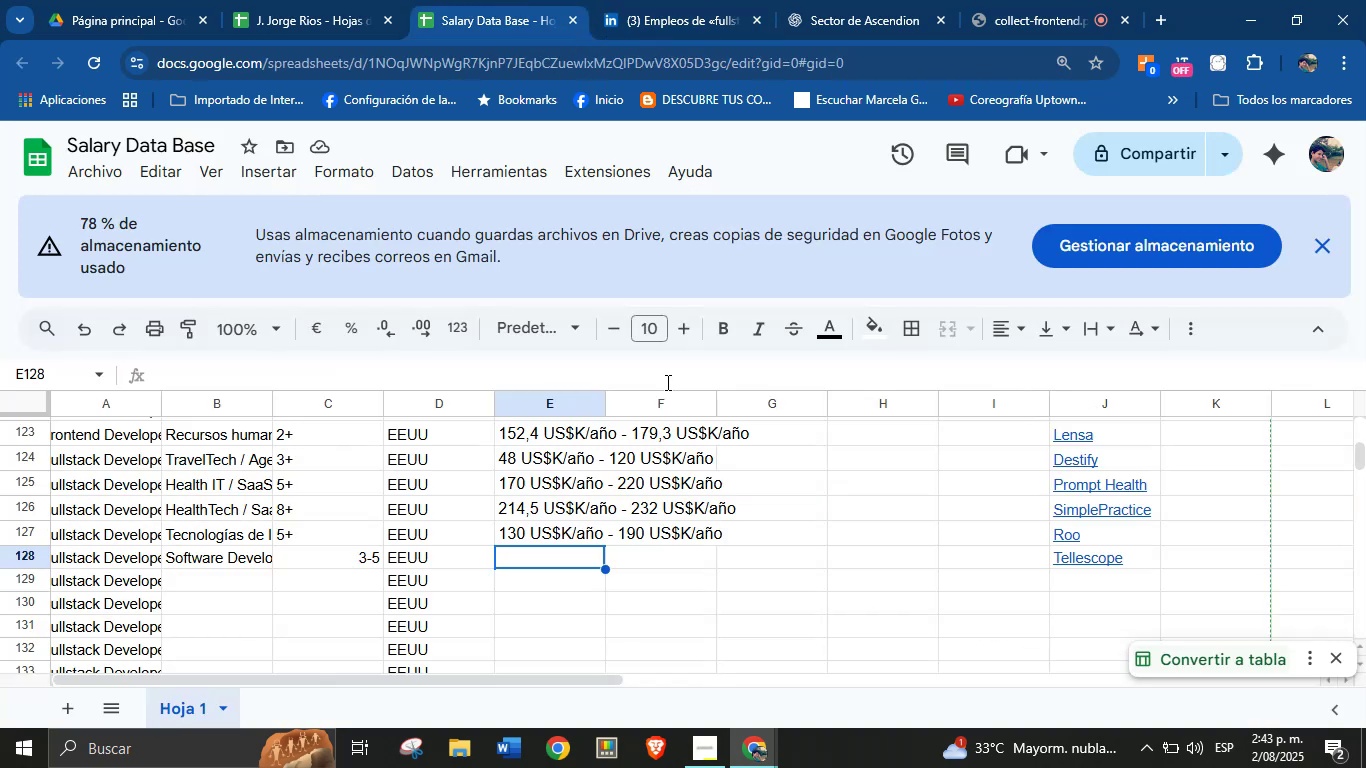 
key(Control+V)
 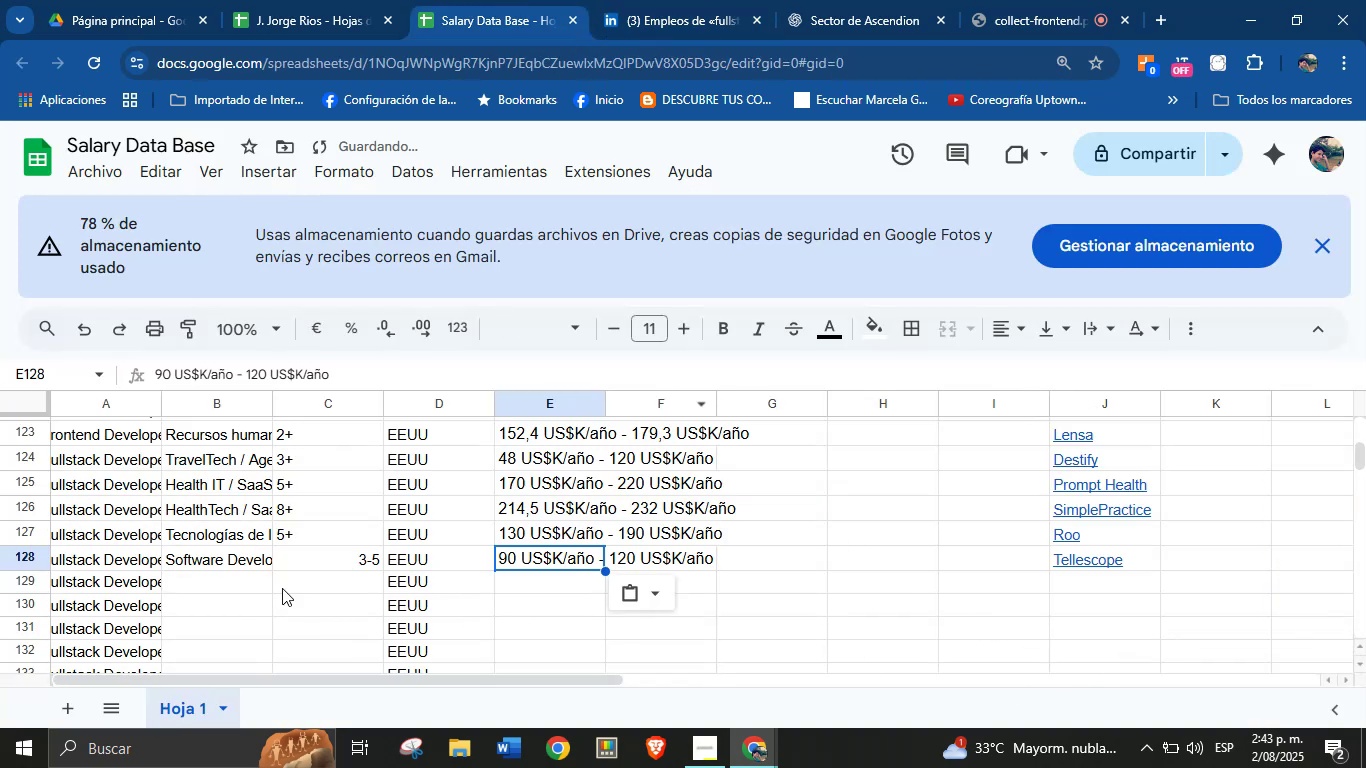 
left_click([187, 584])
 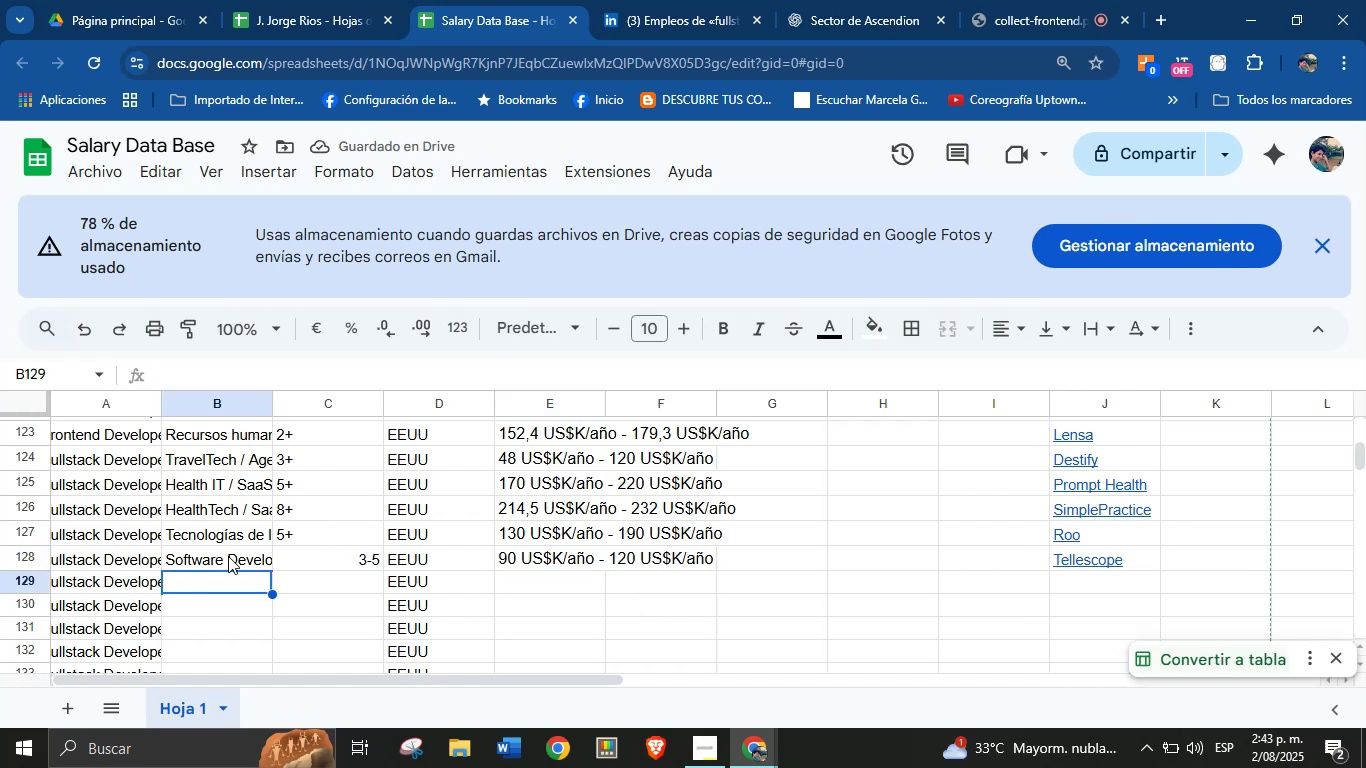 
left_click([228, 558])
 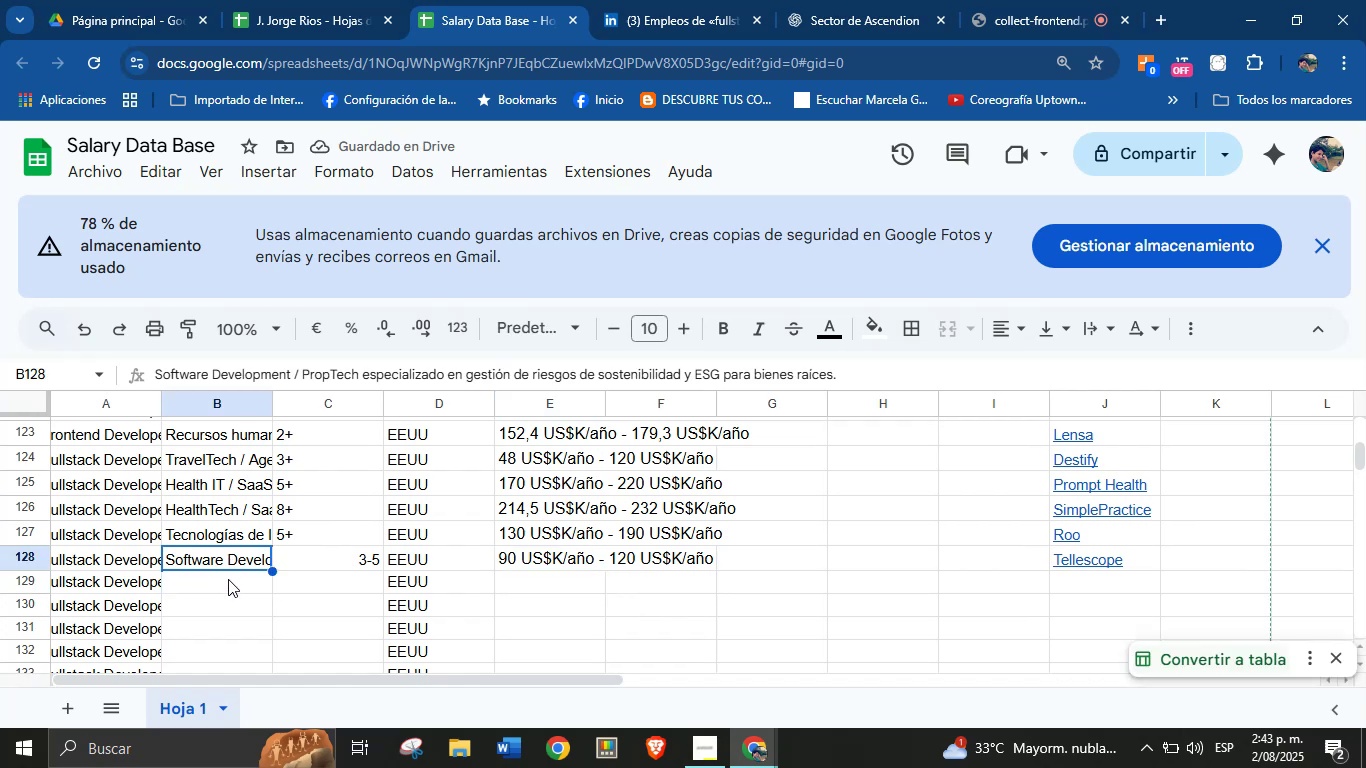 
left_click([228, 579])
 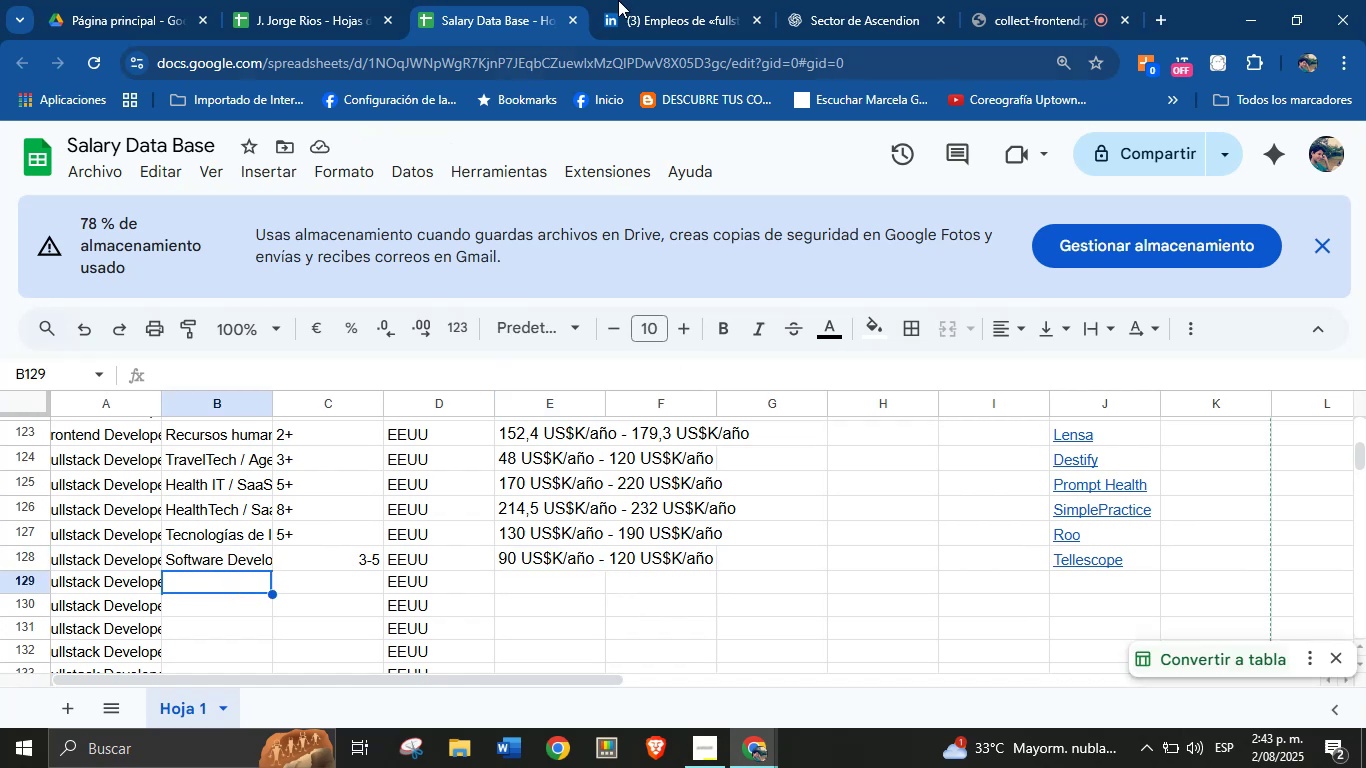 
left_click([663, 0])
 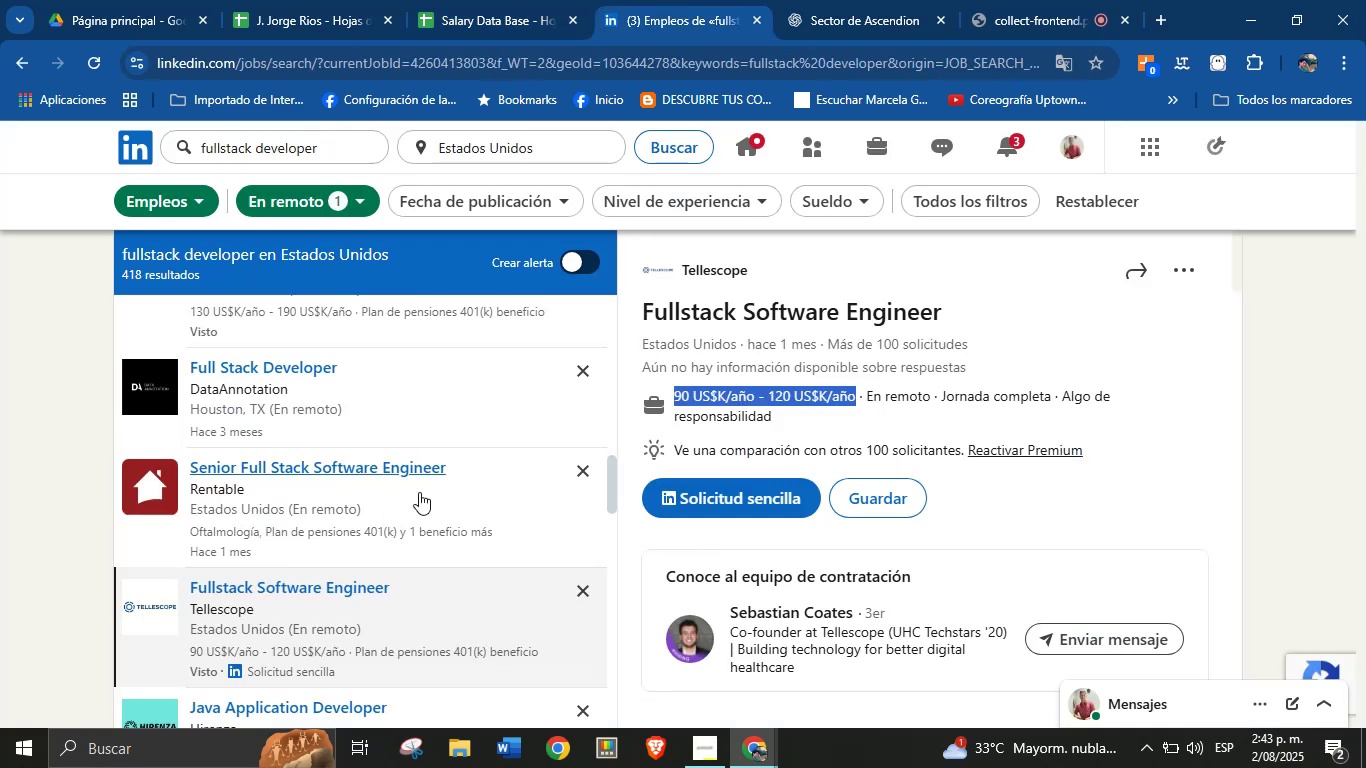 
scroll: coordinate [408, 520], scroll_direction: down, amount: 5.0
 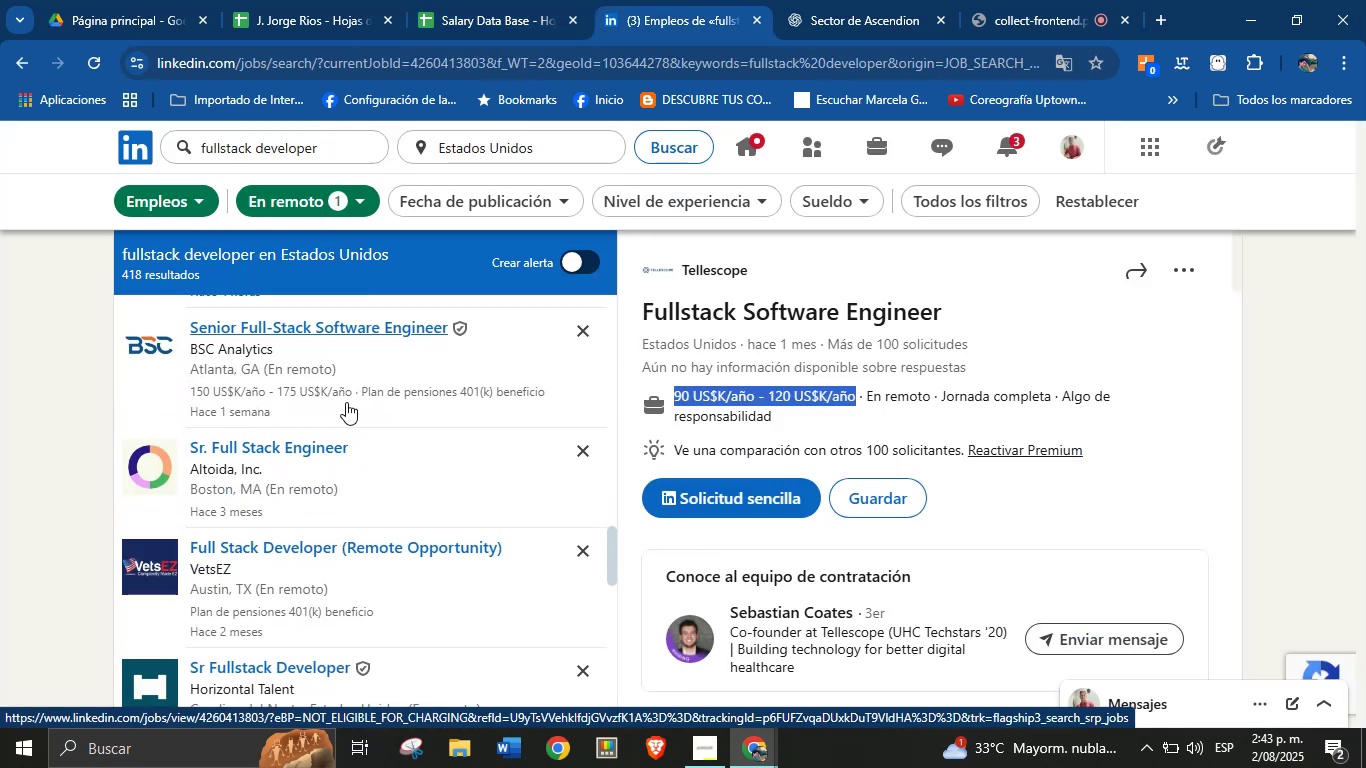 
left_click([358, 369])
 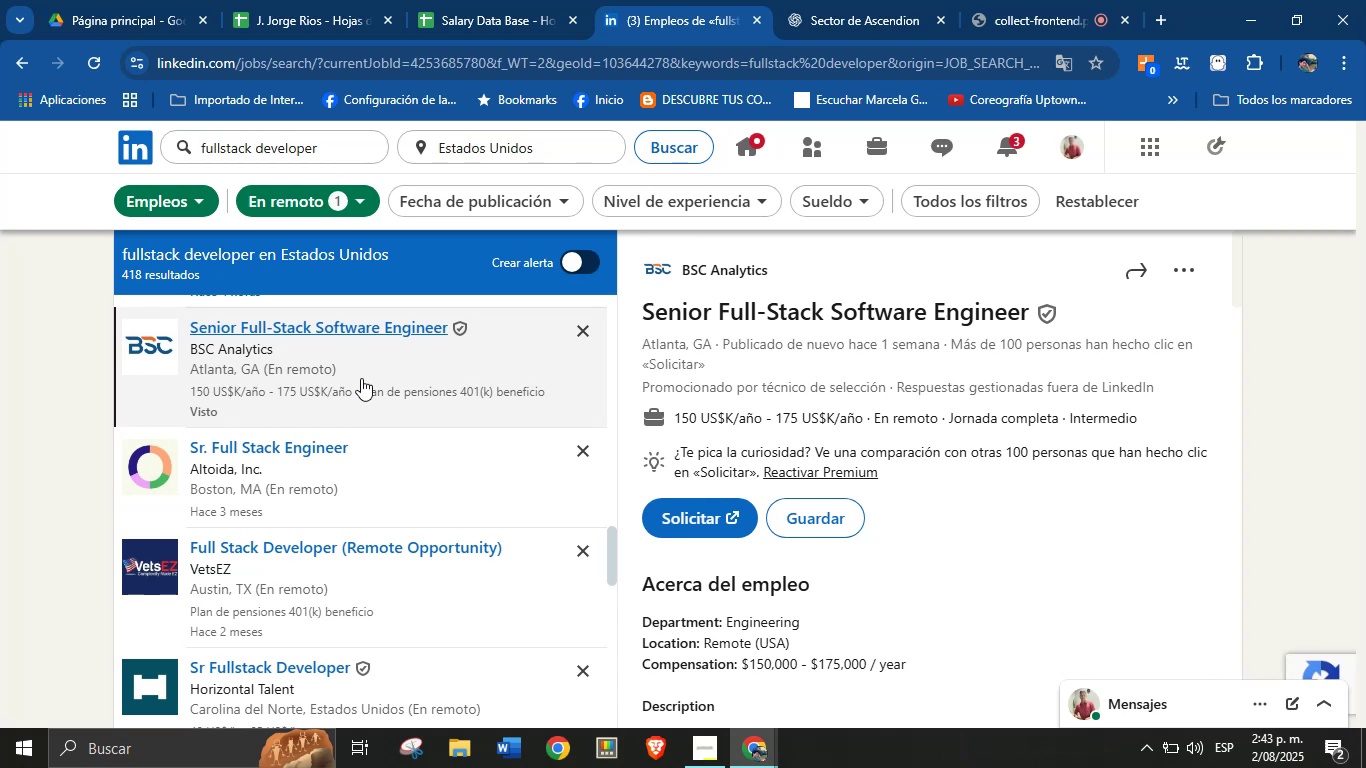 
wait(25.88)
 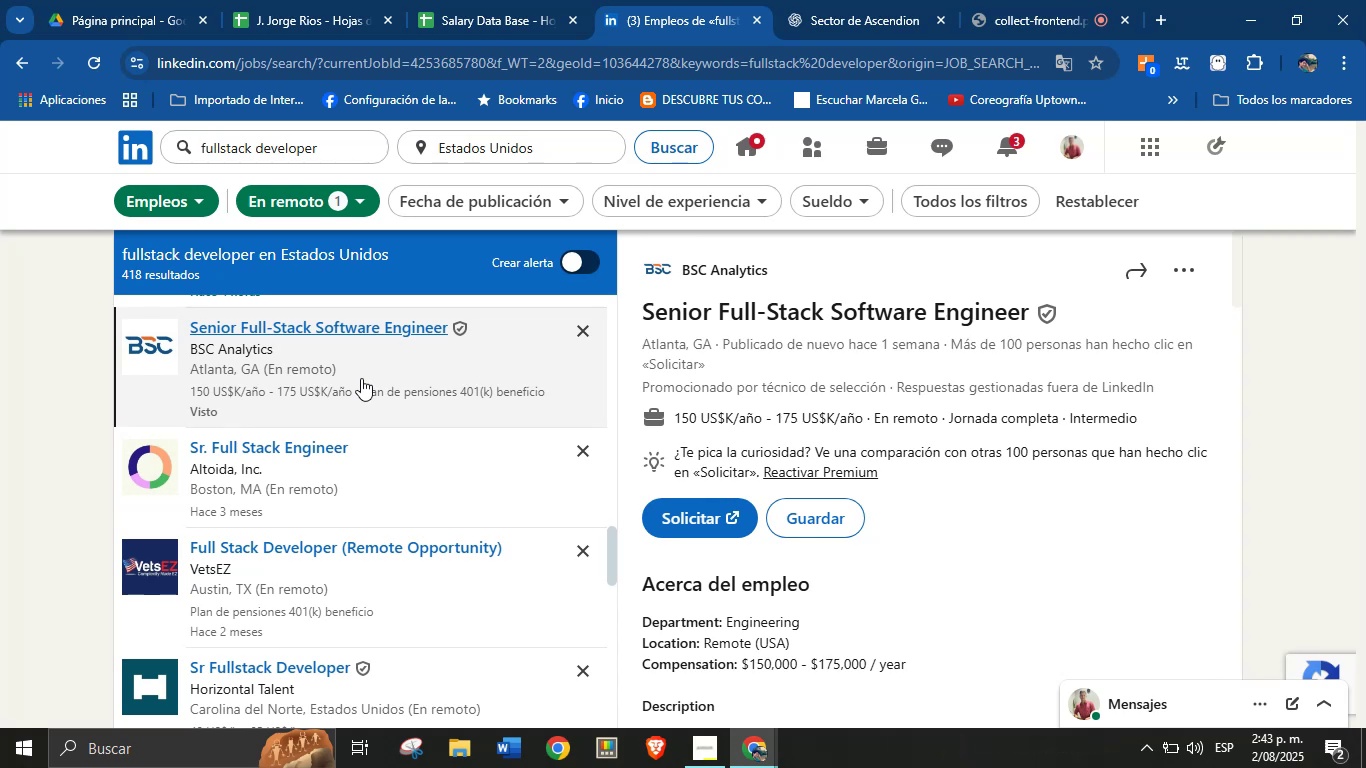 
left_click_drag(start_coordinate=[785, 280], to_coordinate=[686, 279])
 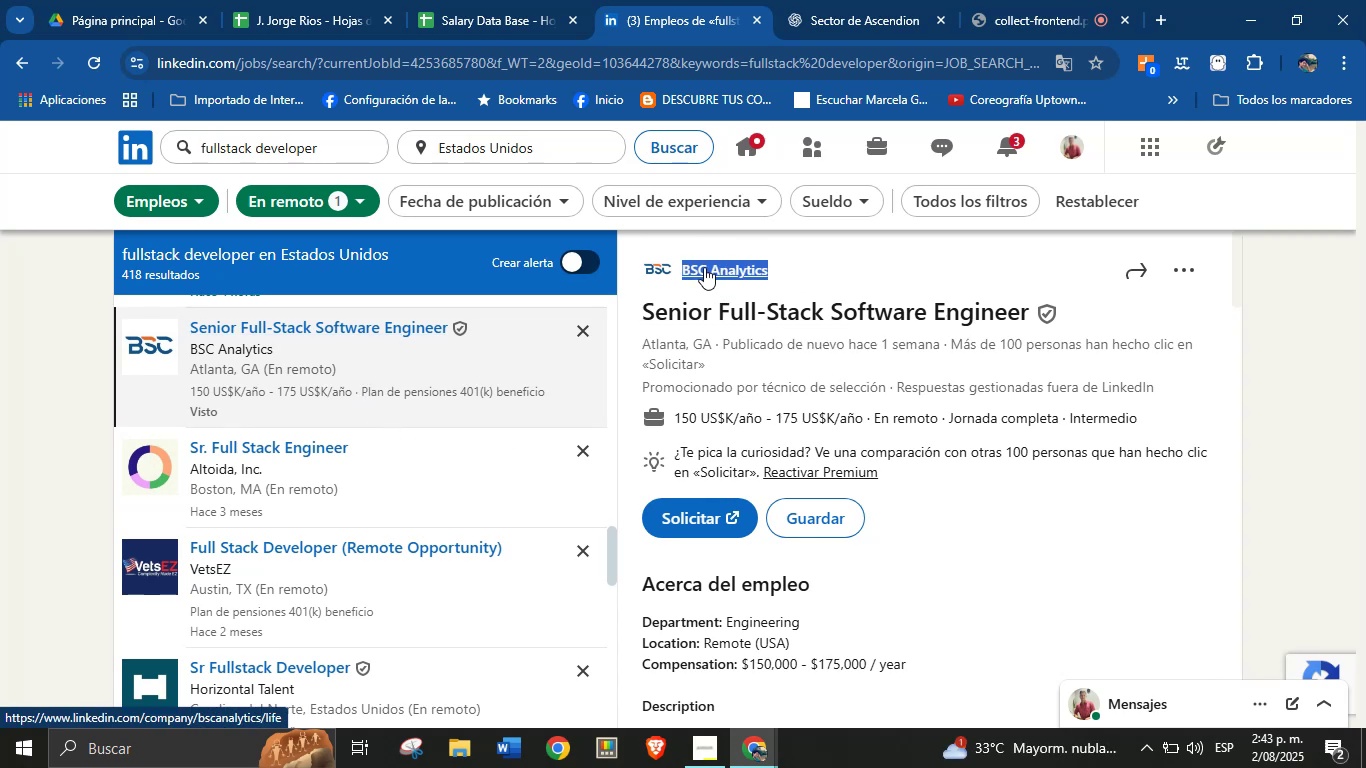 
key(Alt+Control+ControlLeft)
 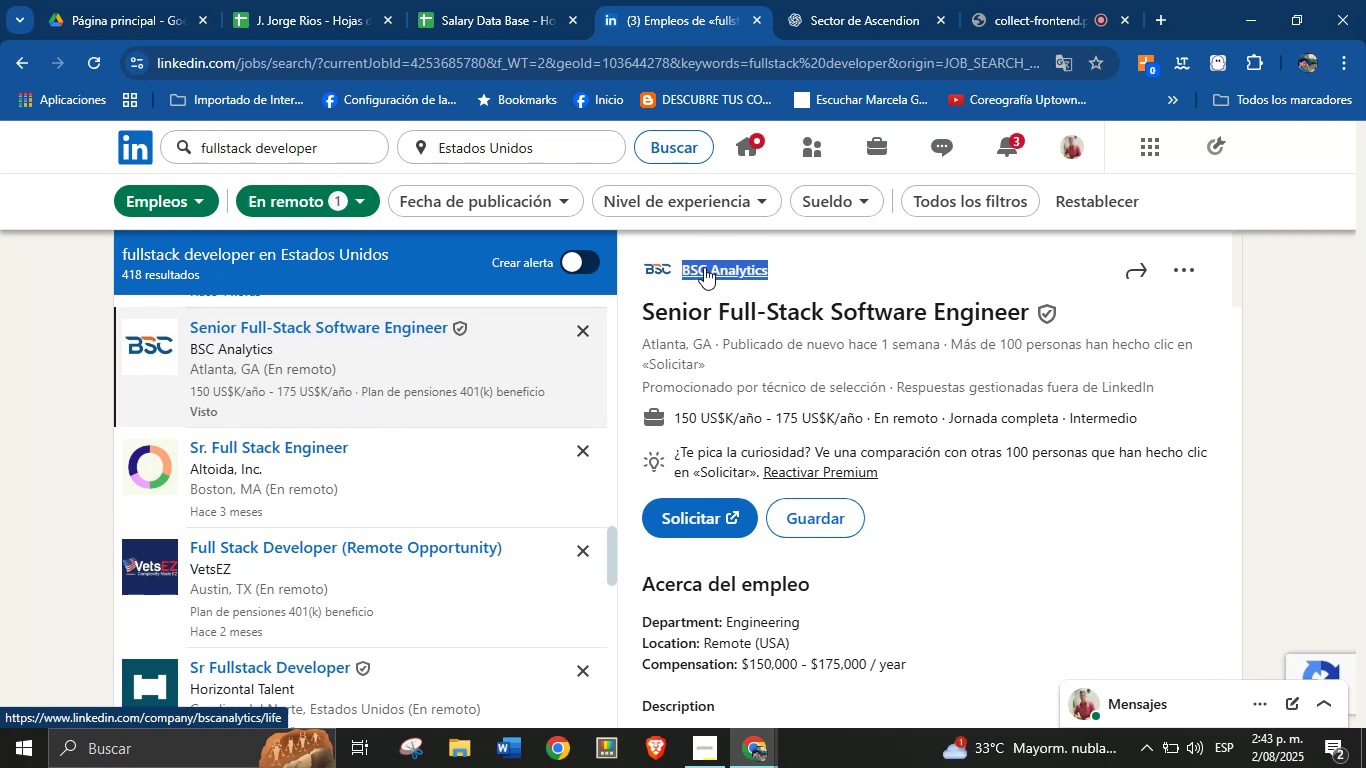 
key(Alt+AltLeft)
 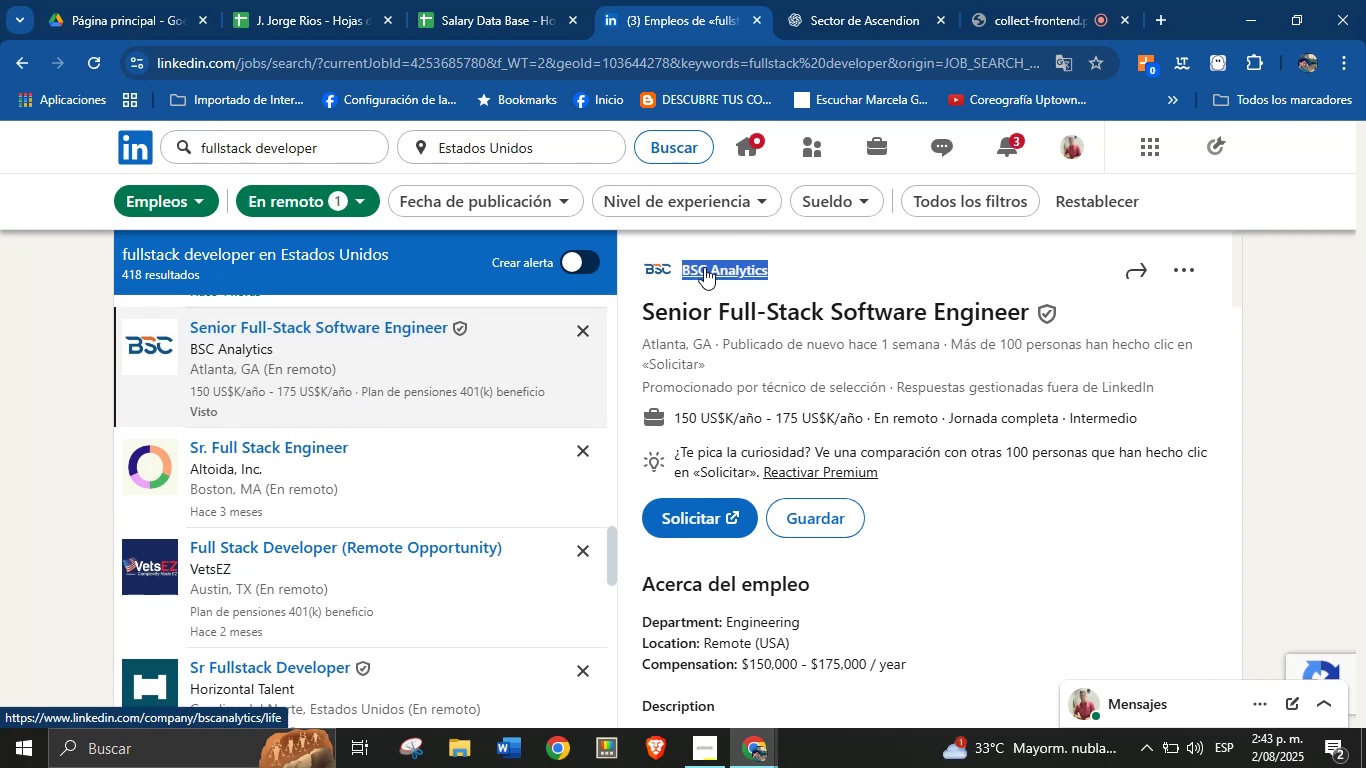 
key(Alt+Control+C)
 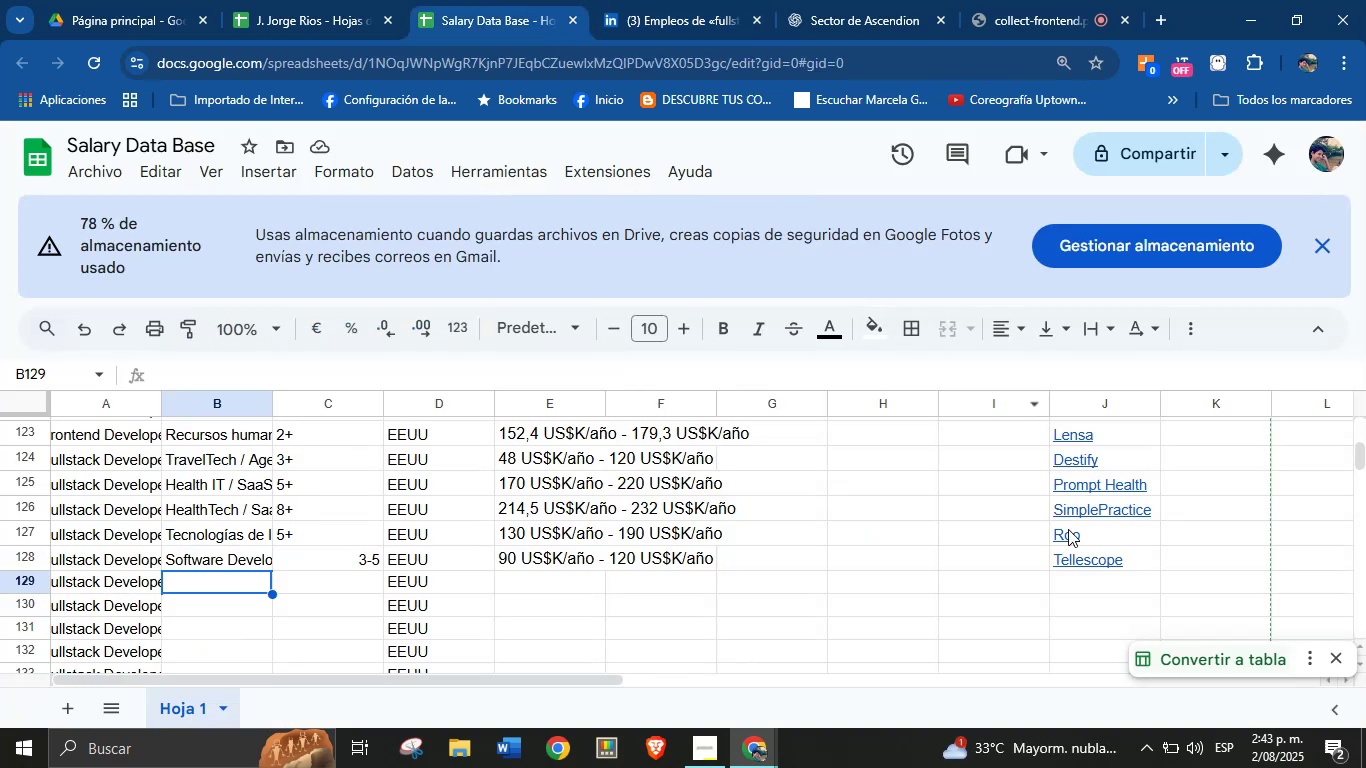 
left_click([1100, 586])
 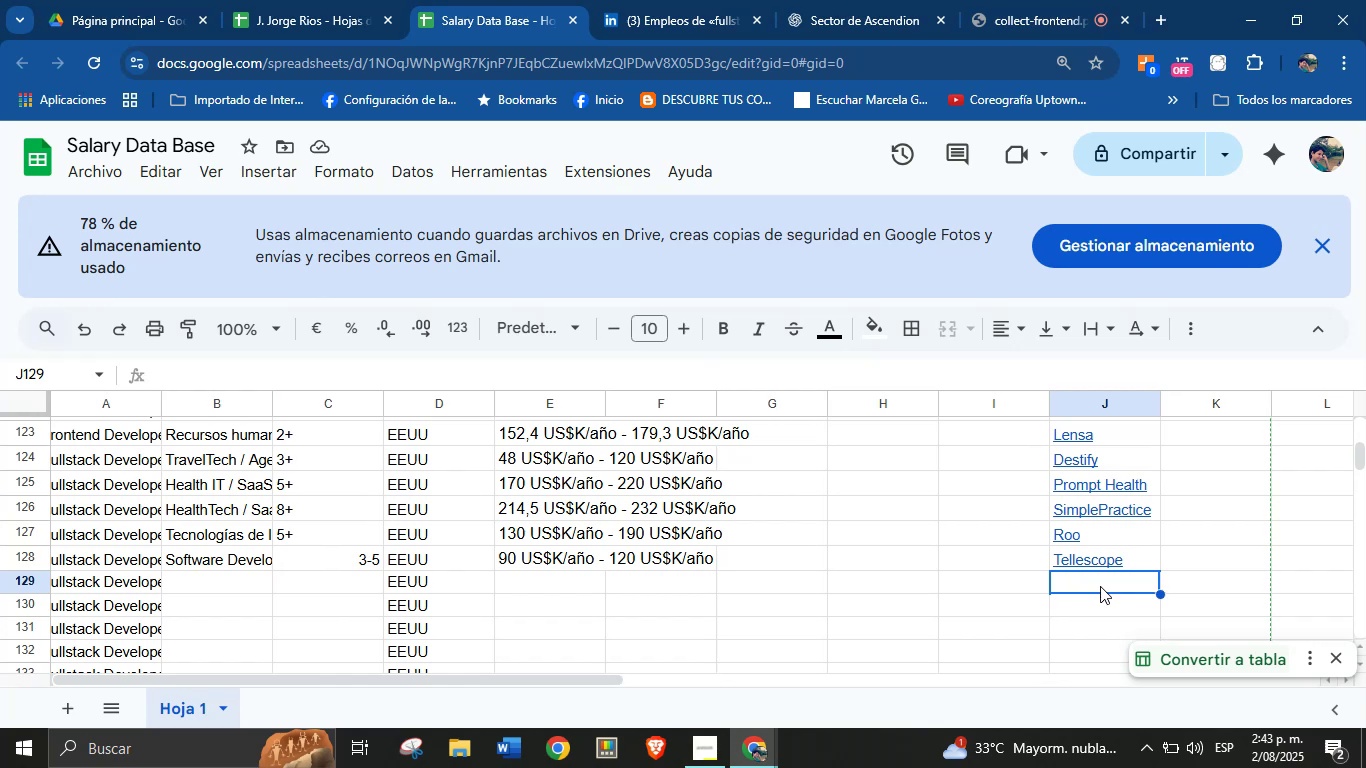 
key(Break)
 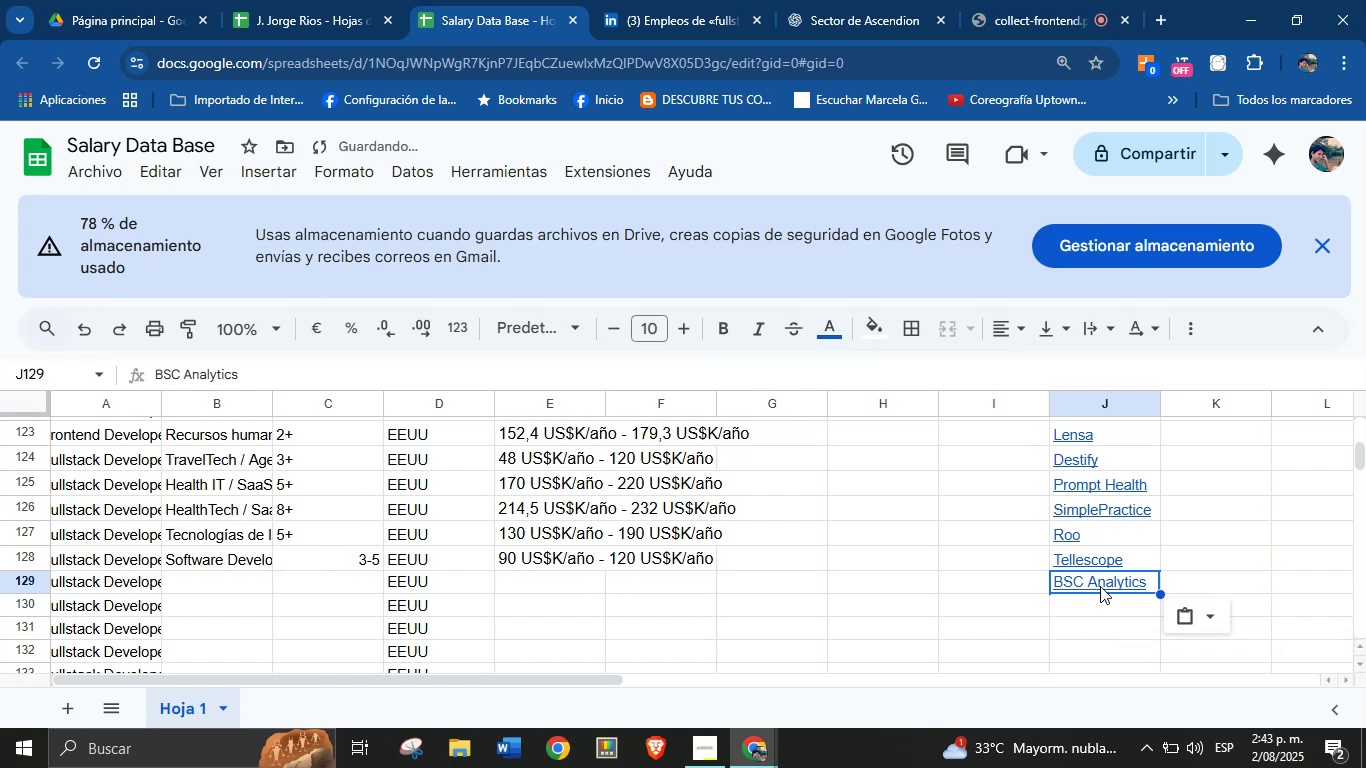 
key(Control+ControlLeft)
 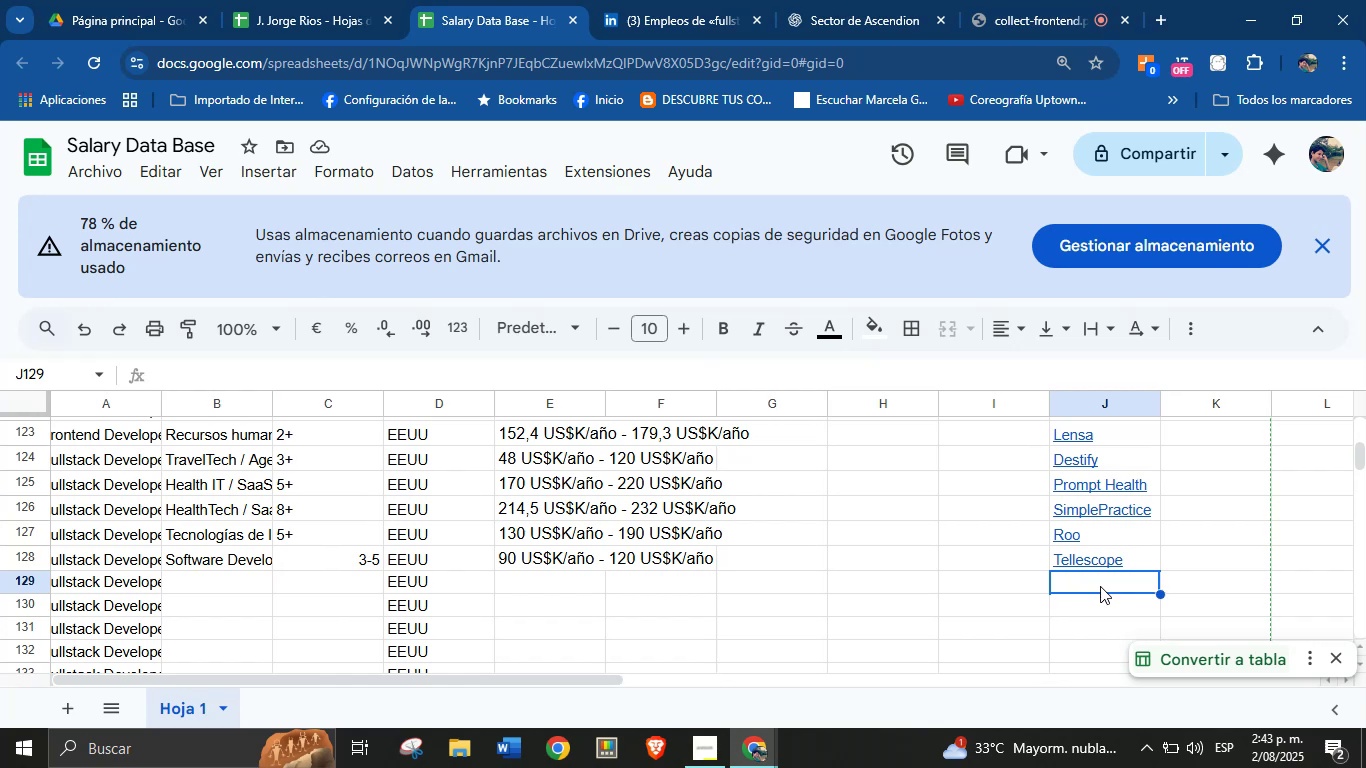 
key(Control+V)
 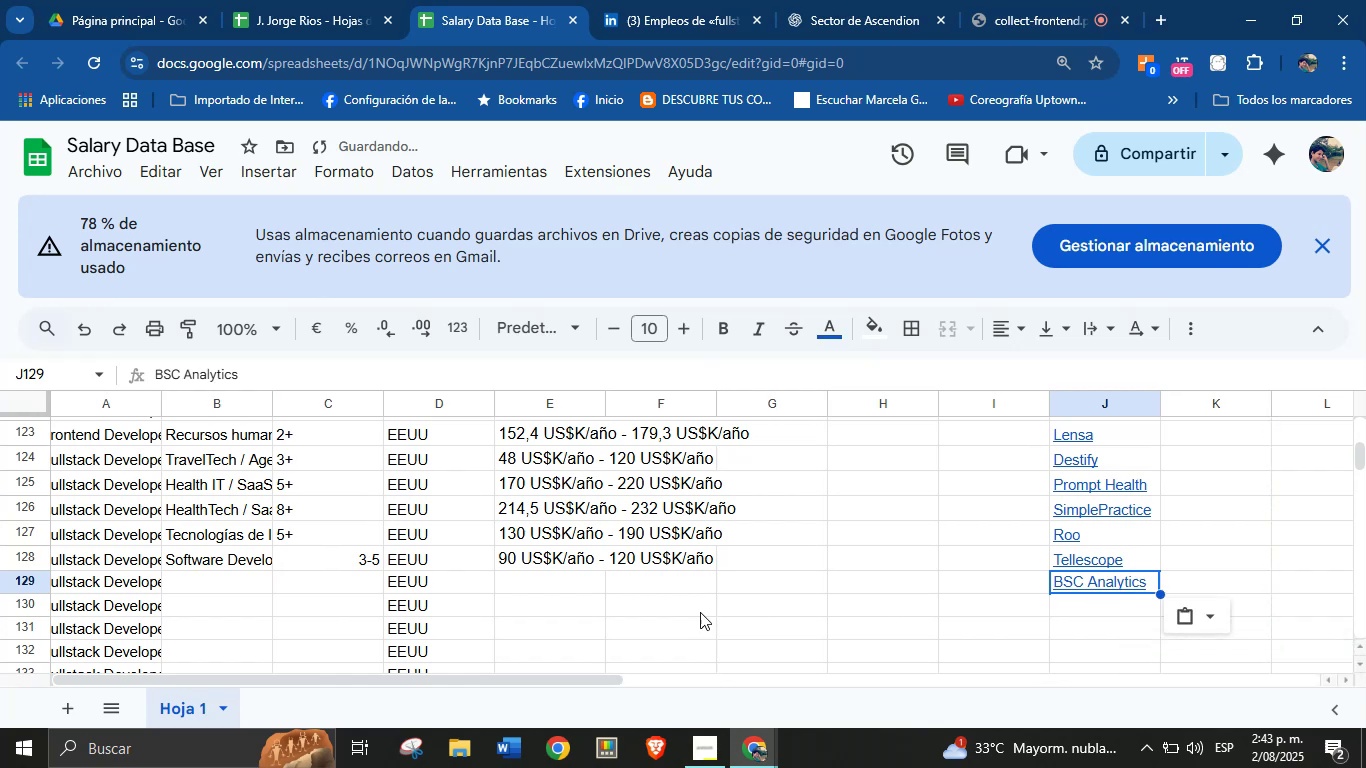 
left_click([572, 579])
 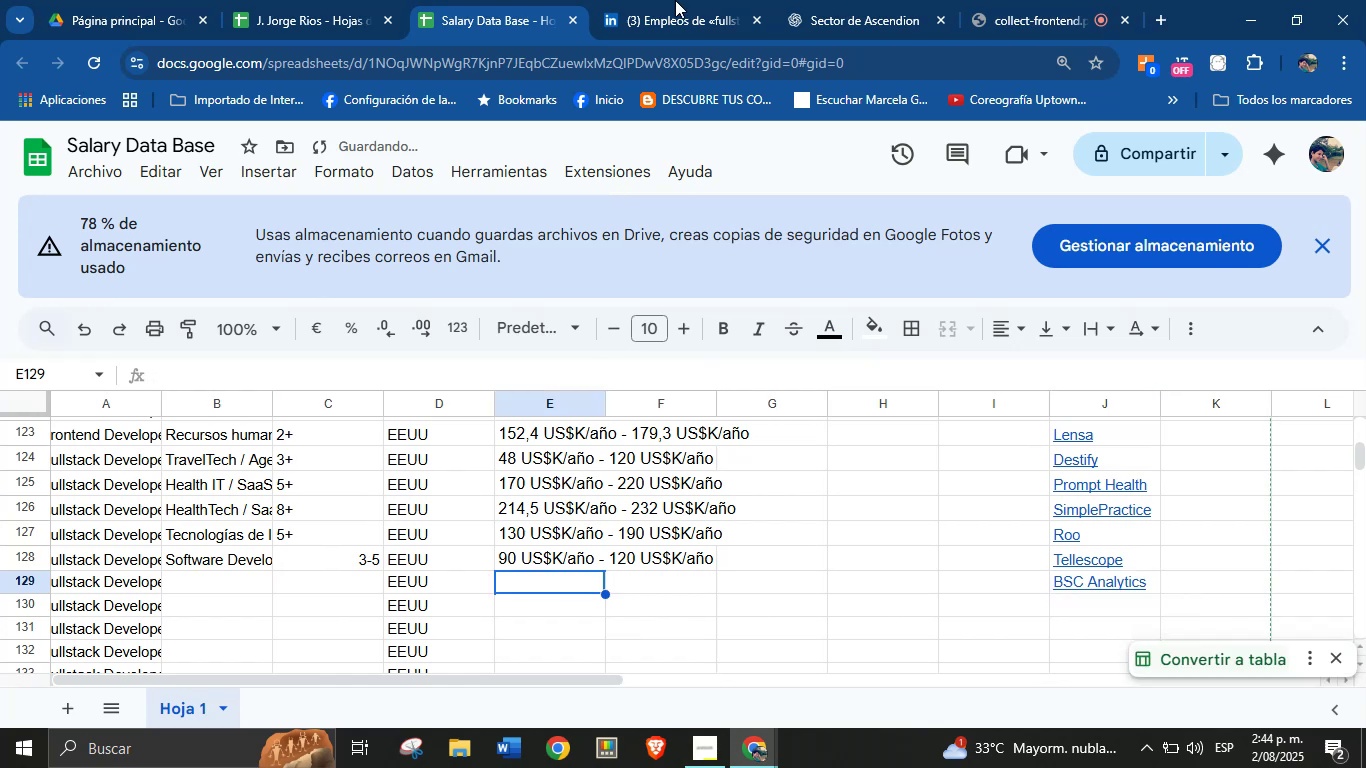 
left_click([710, 0])
 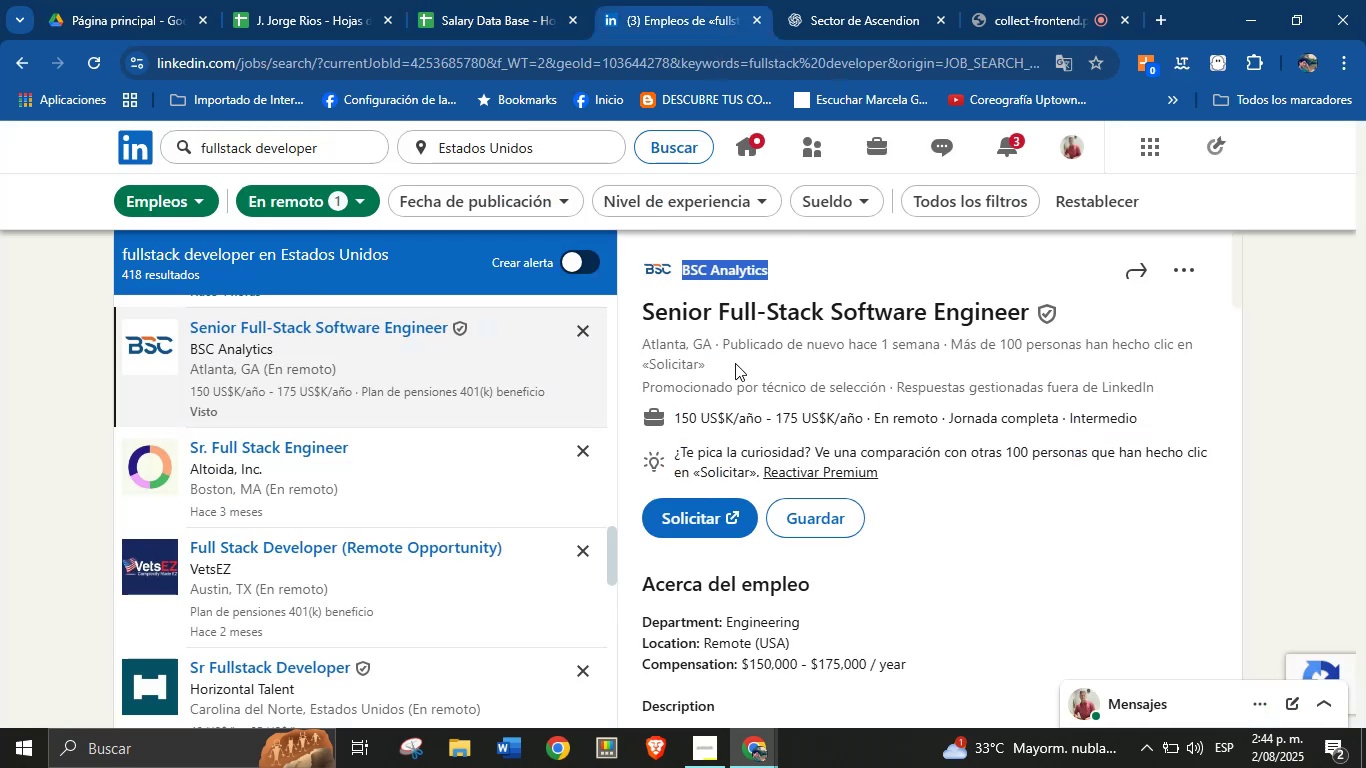 
left_click([775, 363])
 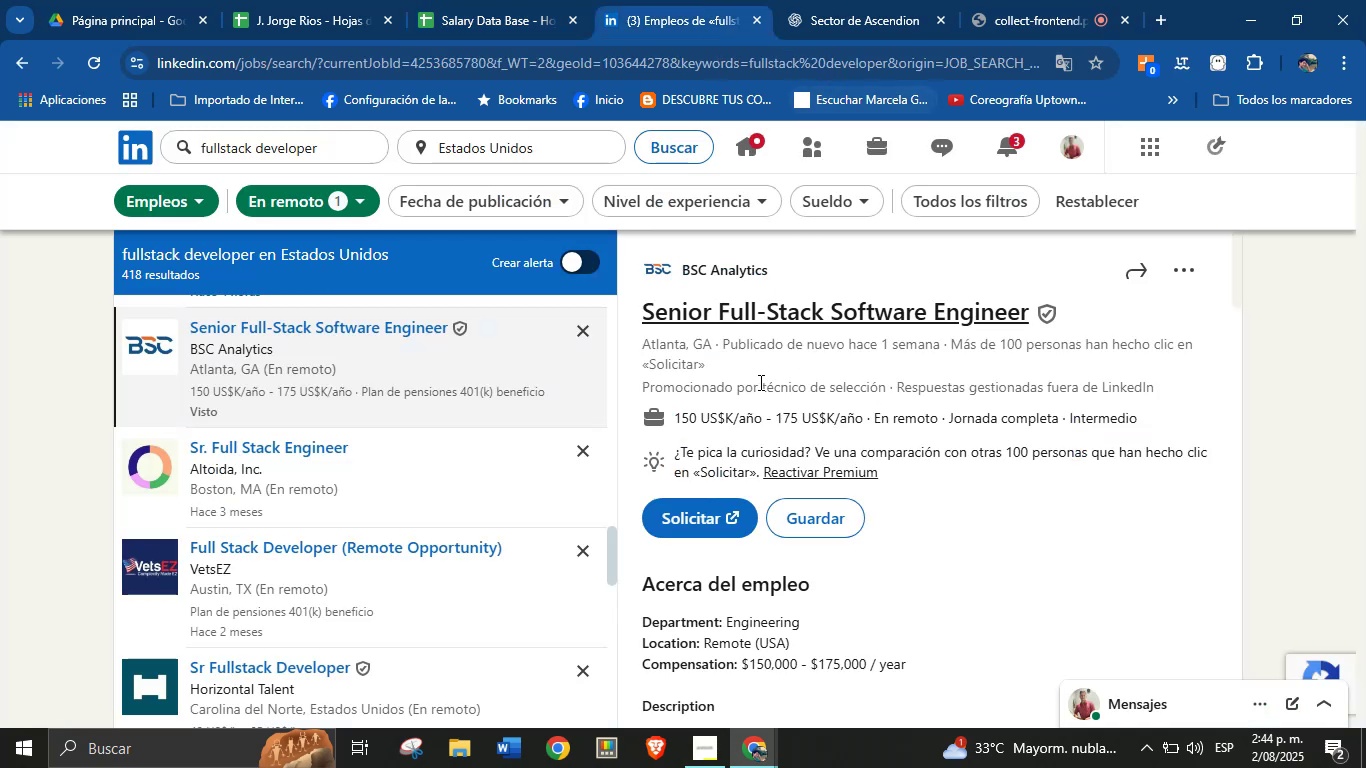 
mouse_move([551, 0])
 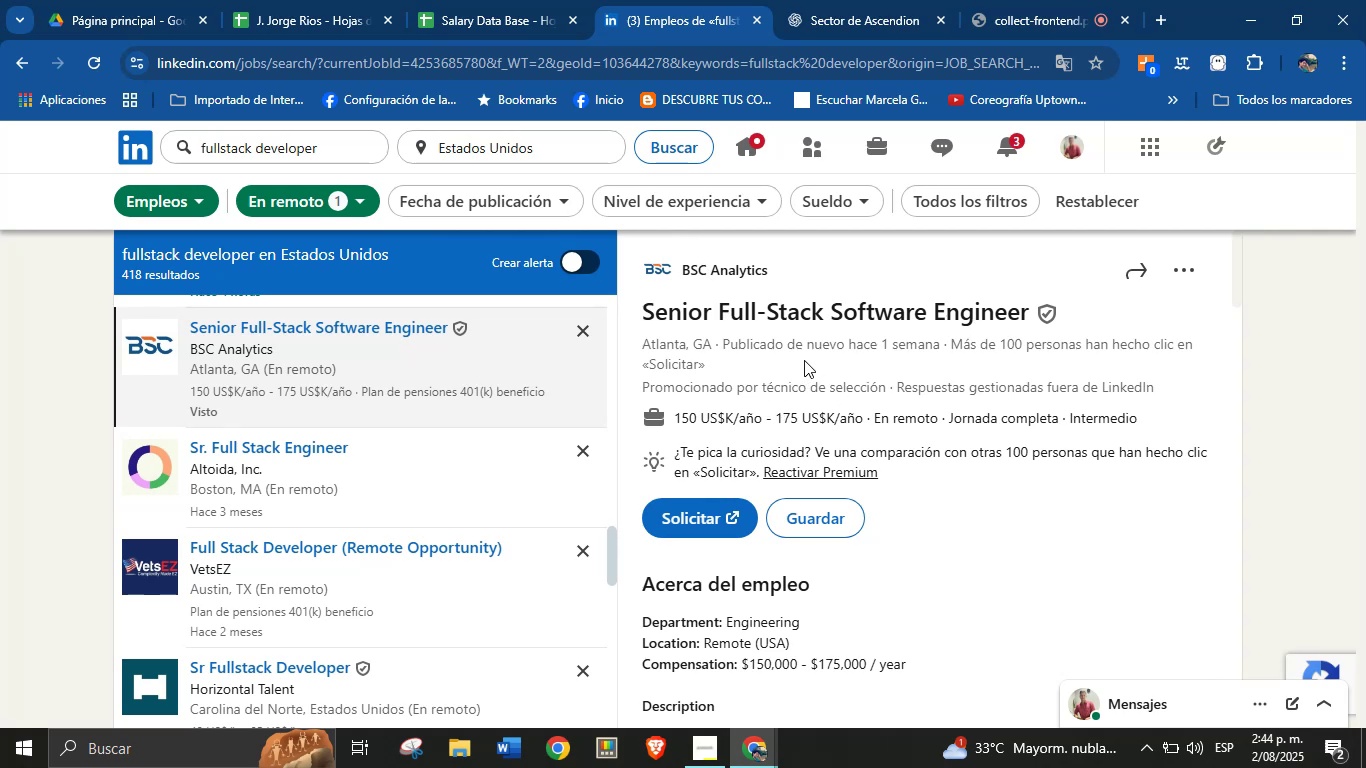 
wait(10.94)
 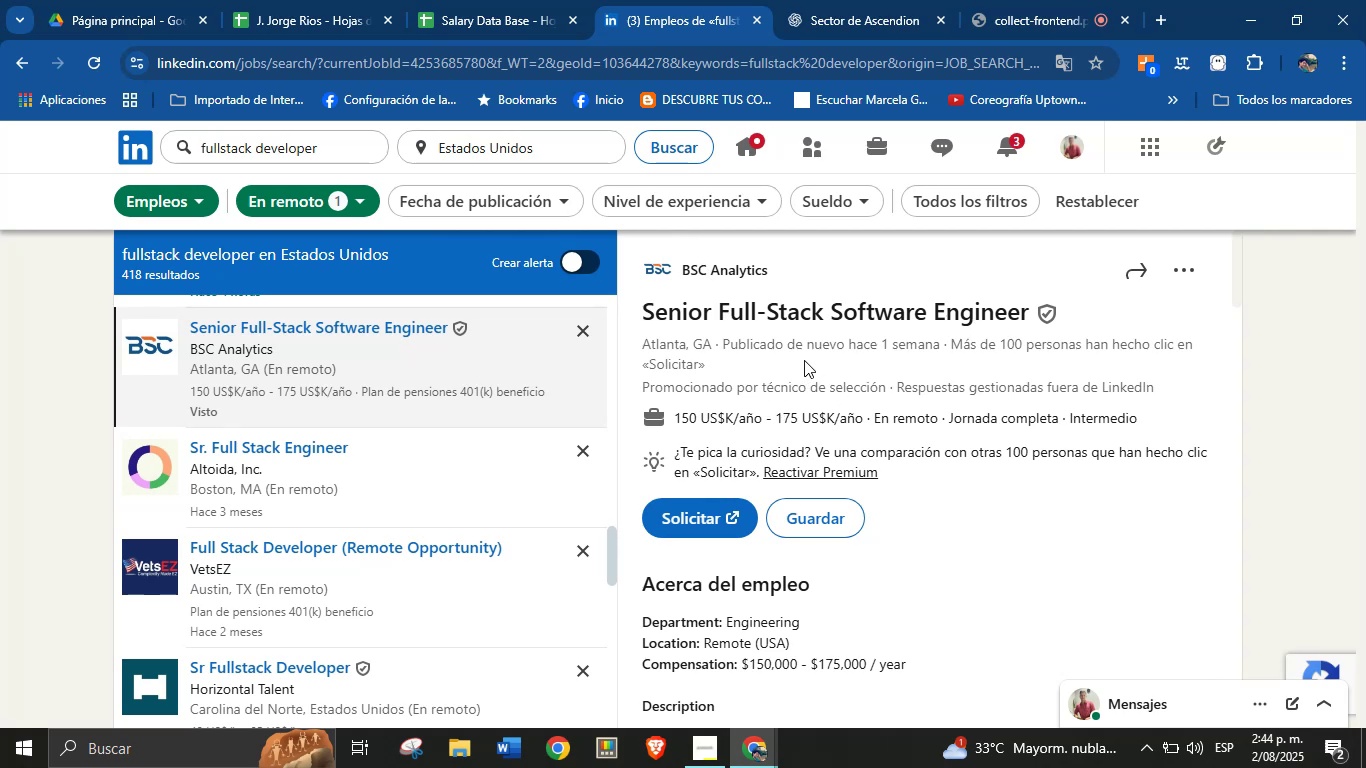 
left_click([493, 0])
 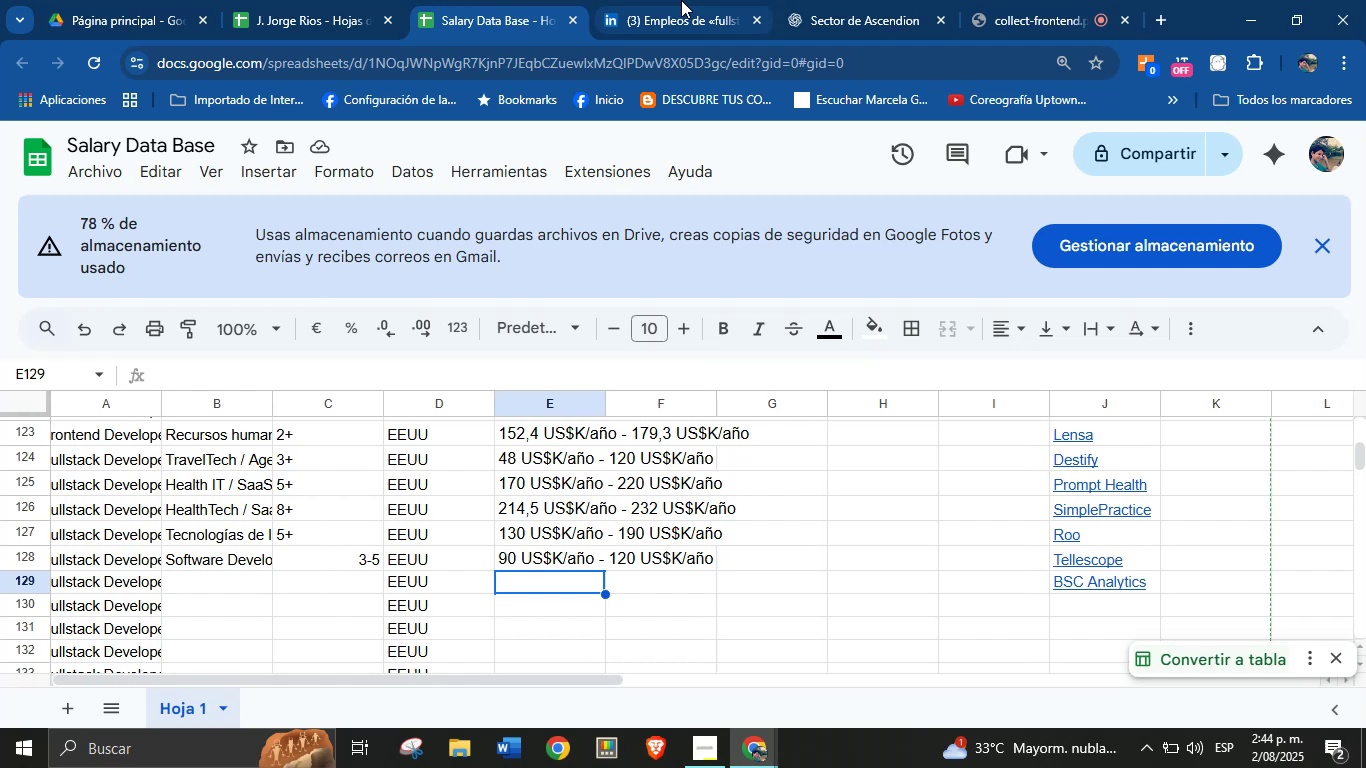 
left_click([681, 0])
 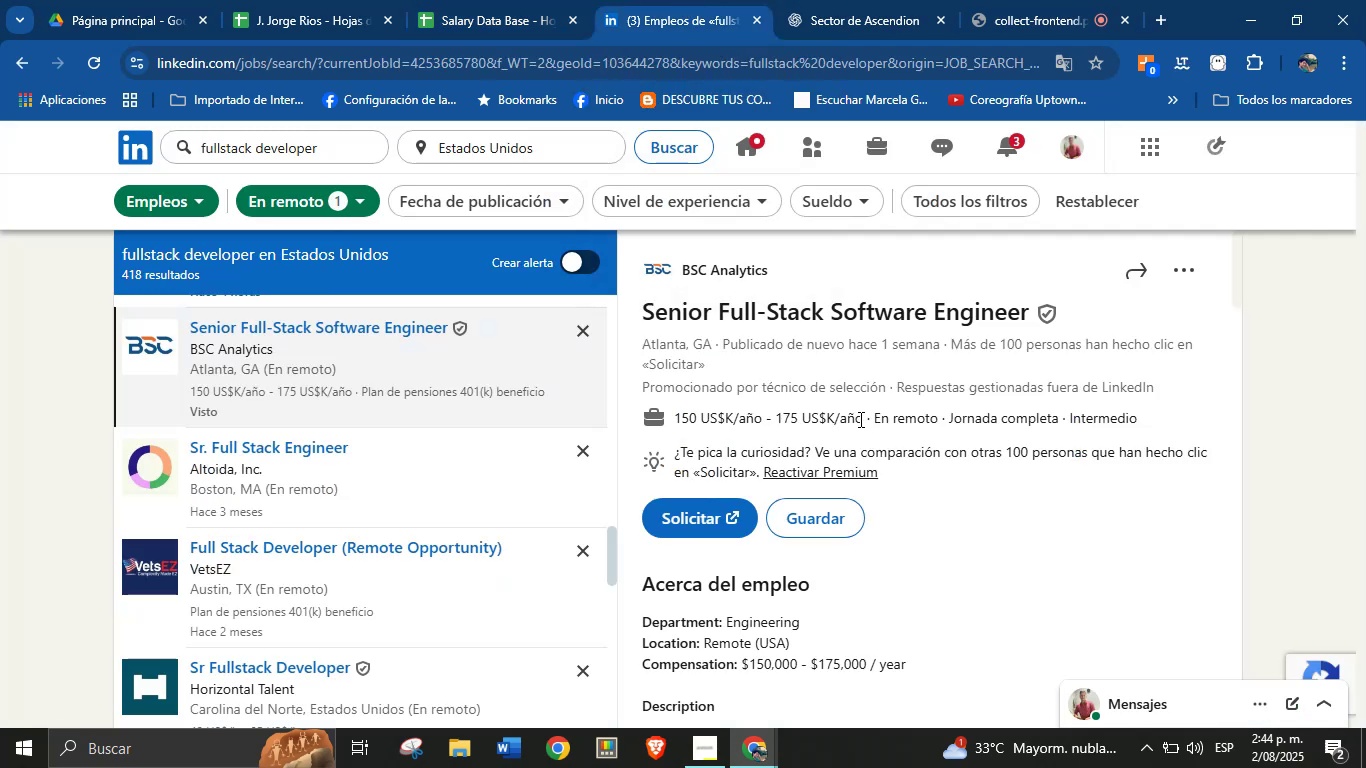 
left_click_drag(start_coordinate=[861, 419], to_coordinate=[677, 424])
 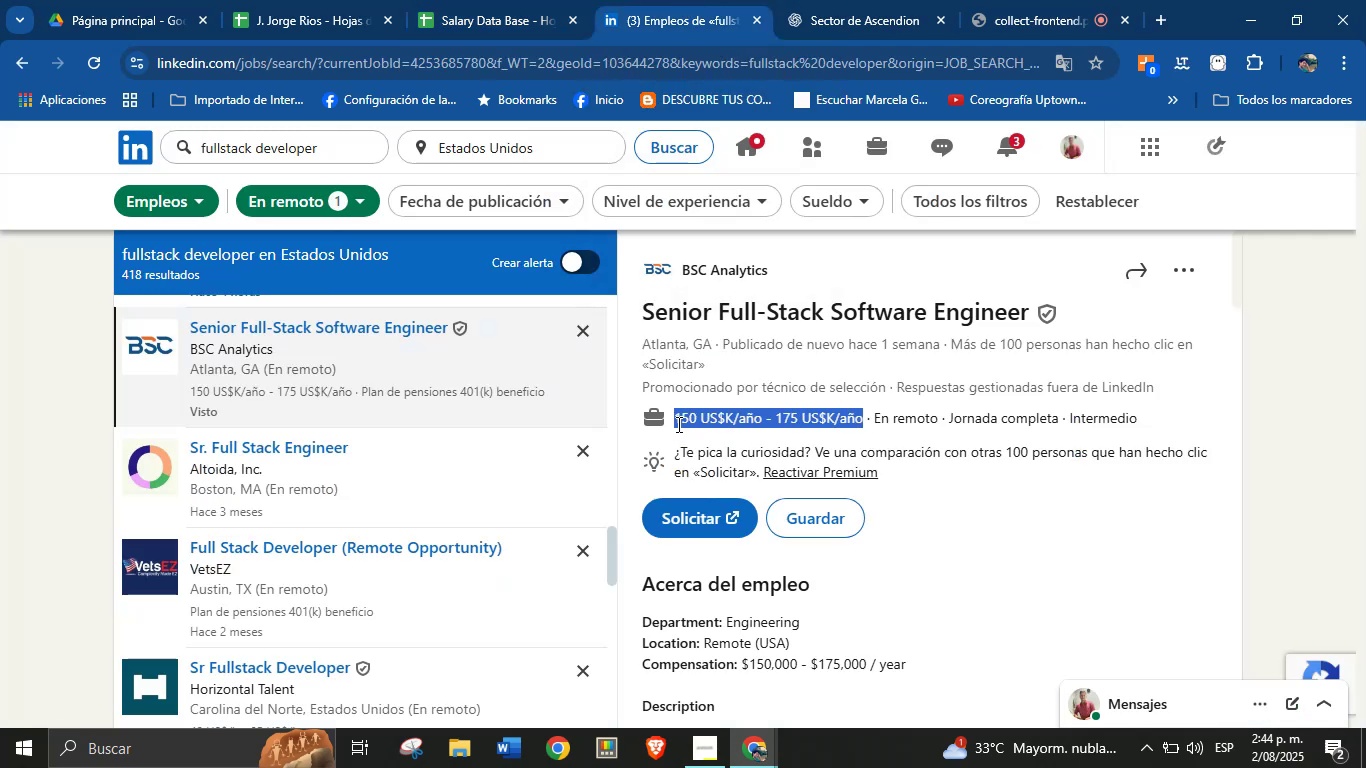 
key(Alt+Control+ControlLeft)
 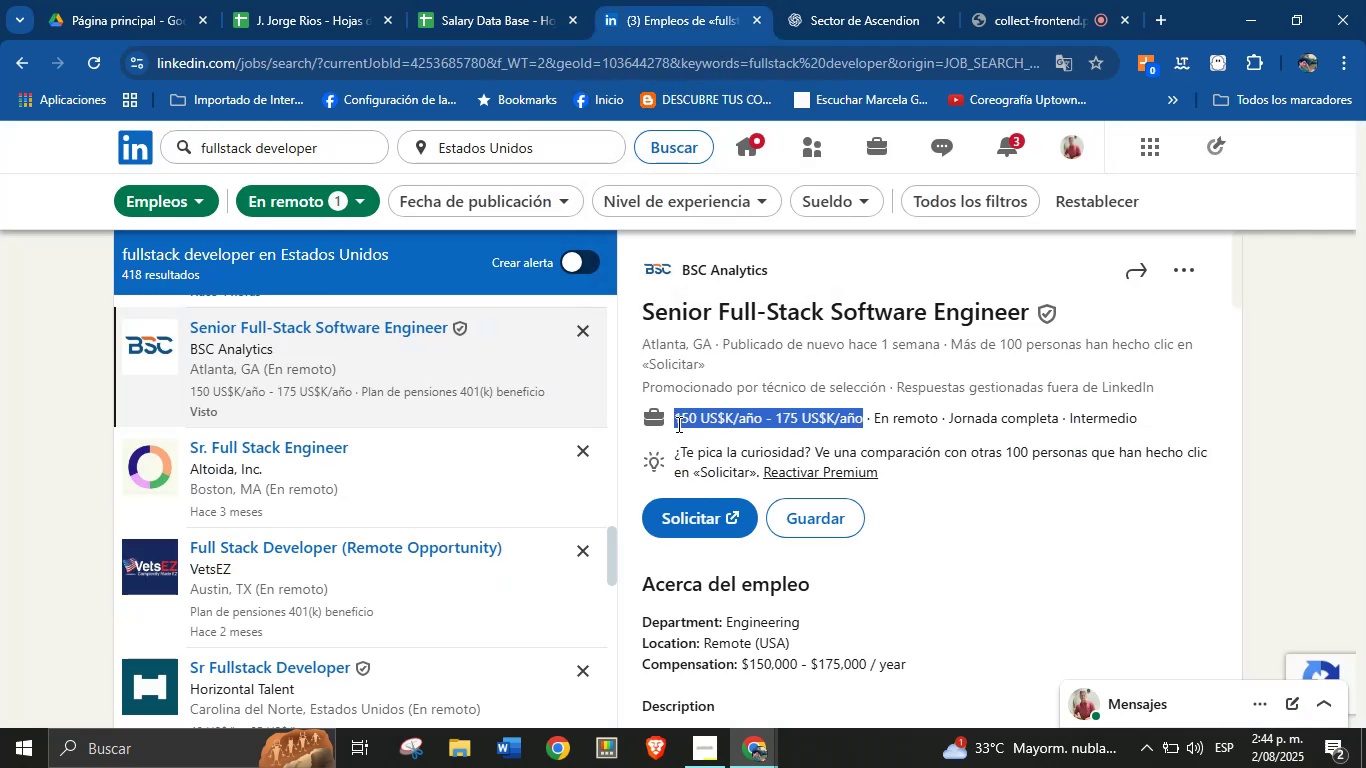 
key(Alt+AltLeft)
 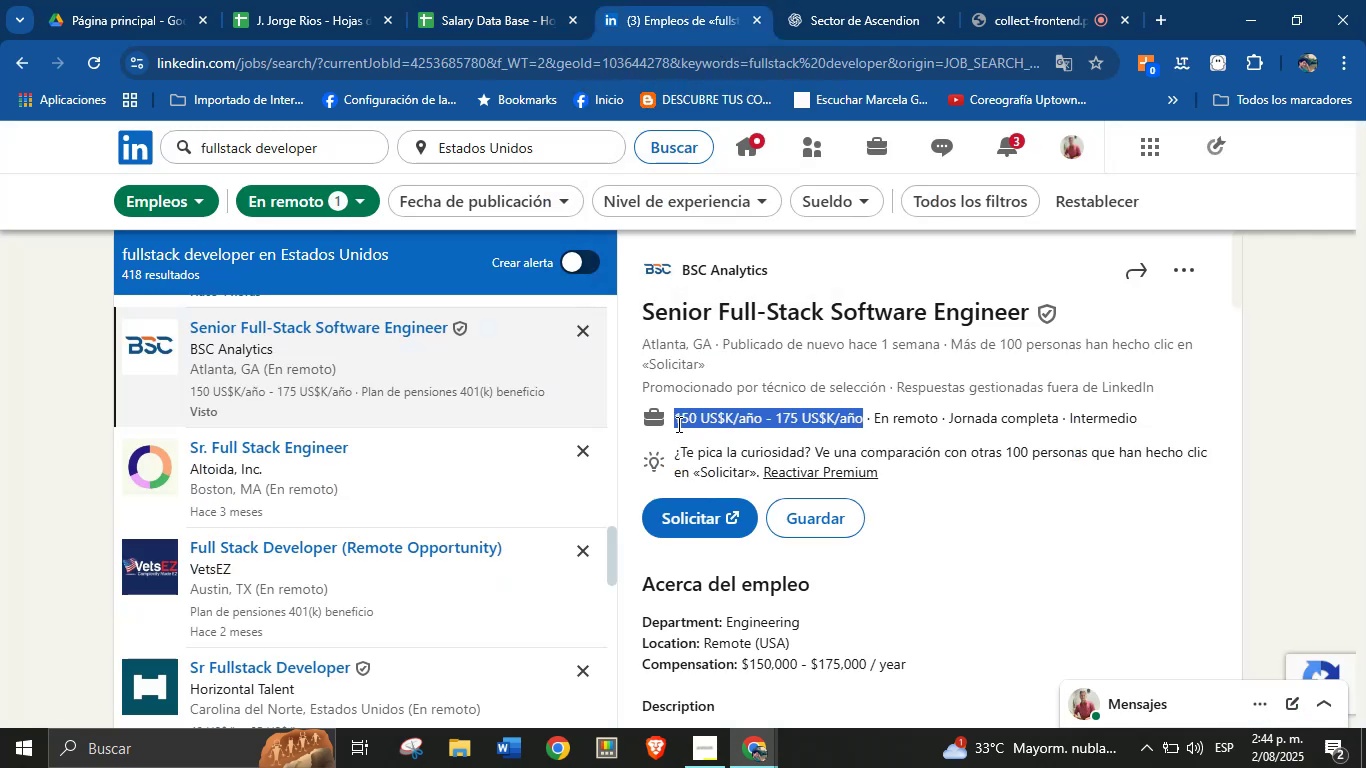 
key(Alt+Control+C)
 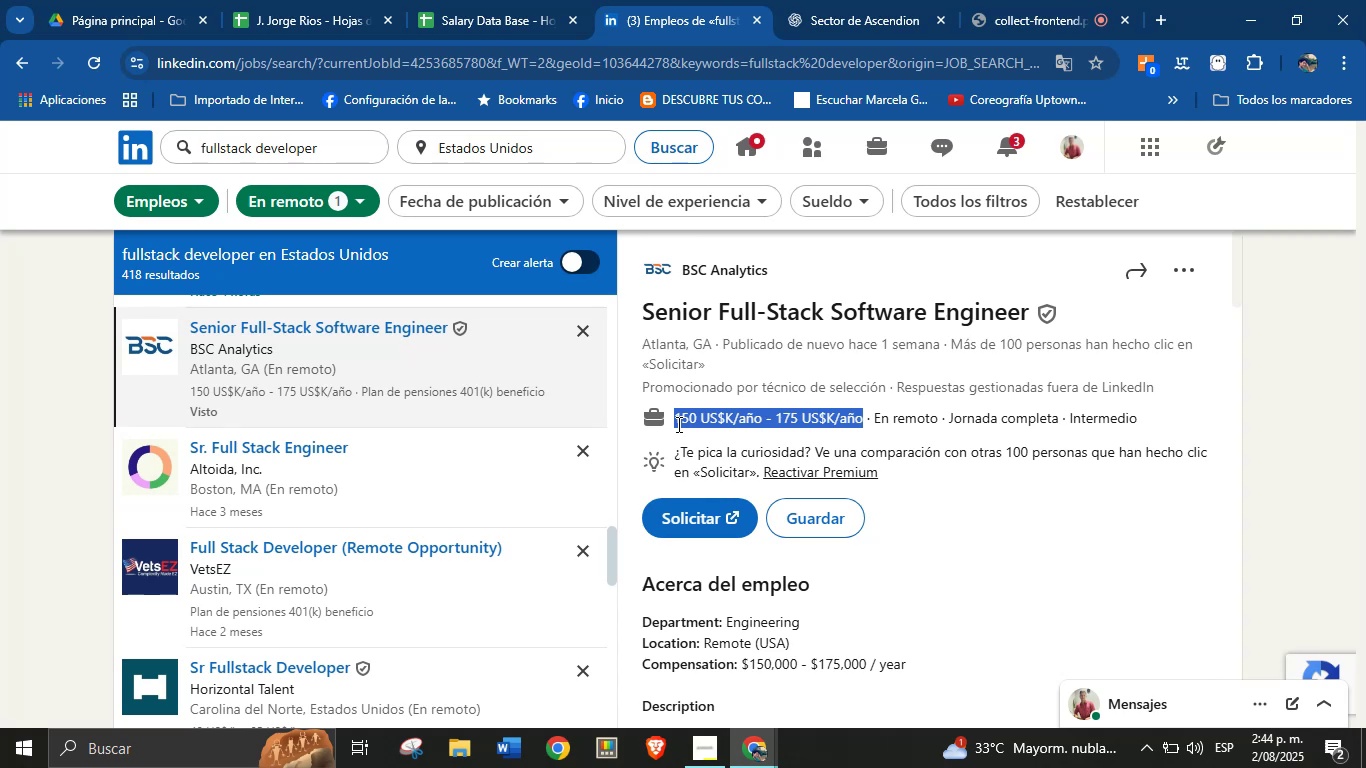 
wait(10.67)
 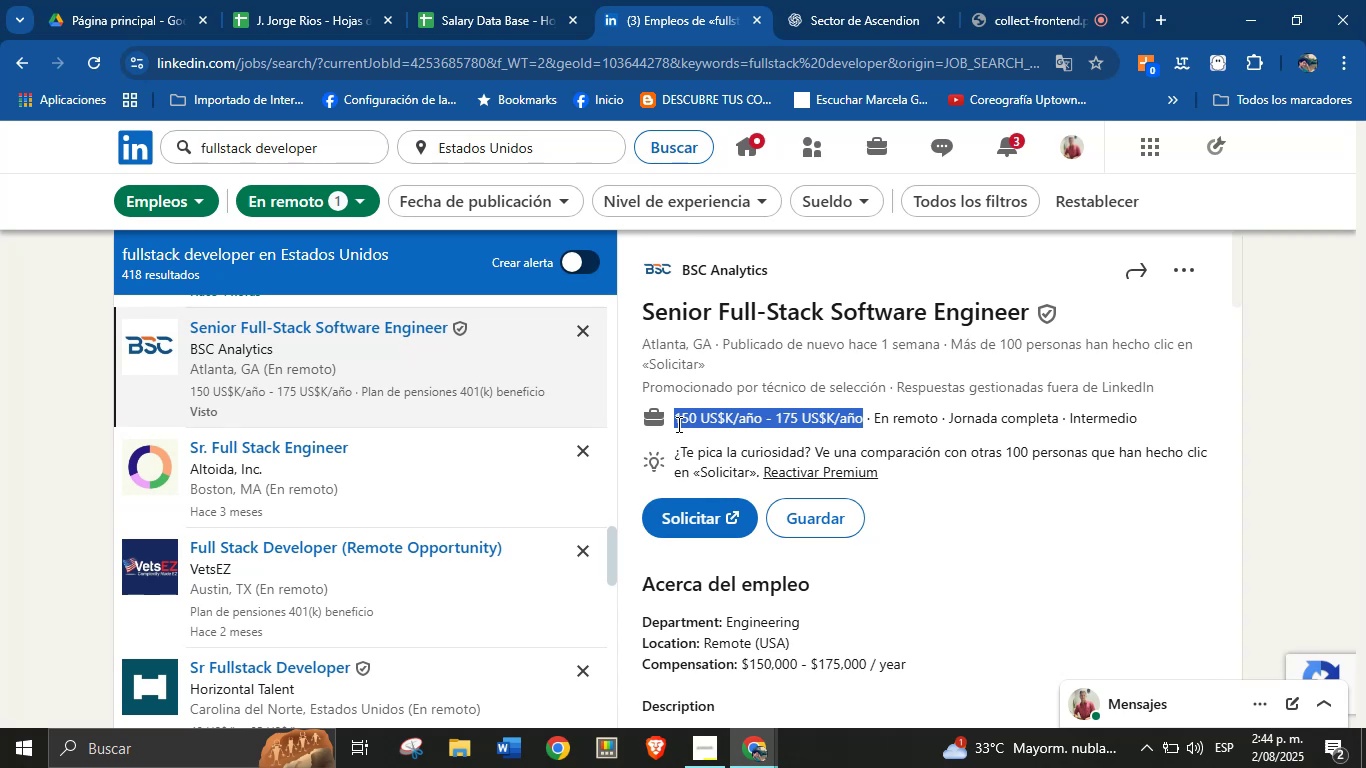 
key(Alt+AltLeft)
 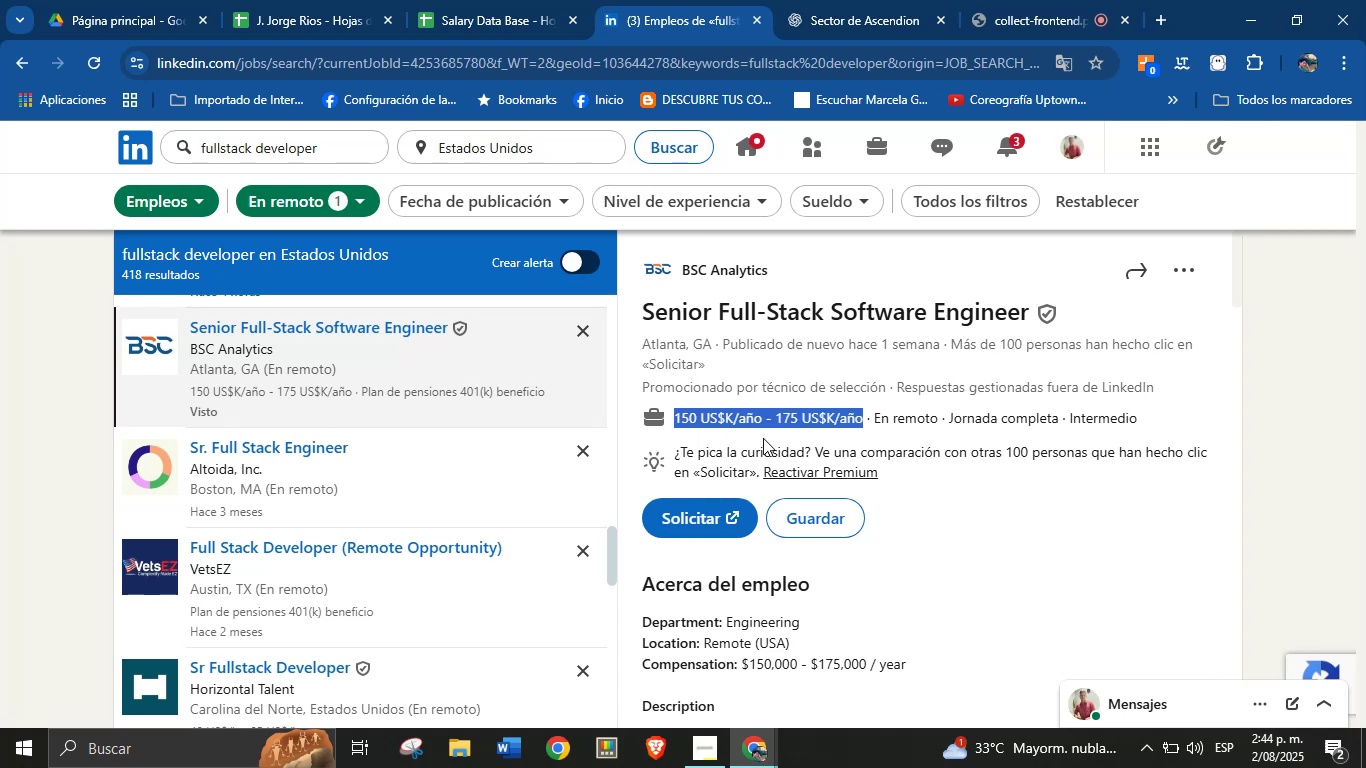 
key(Alt+Control+ControlLeft)
 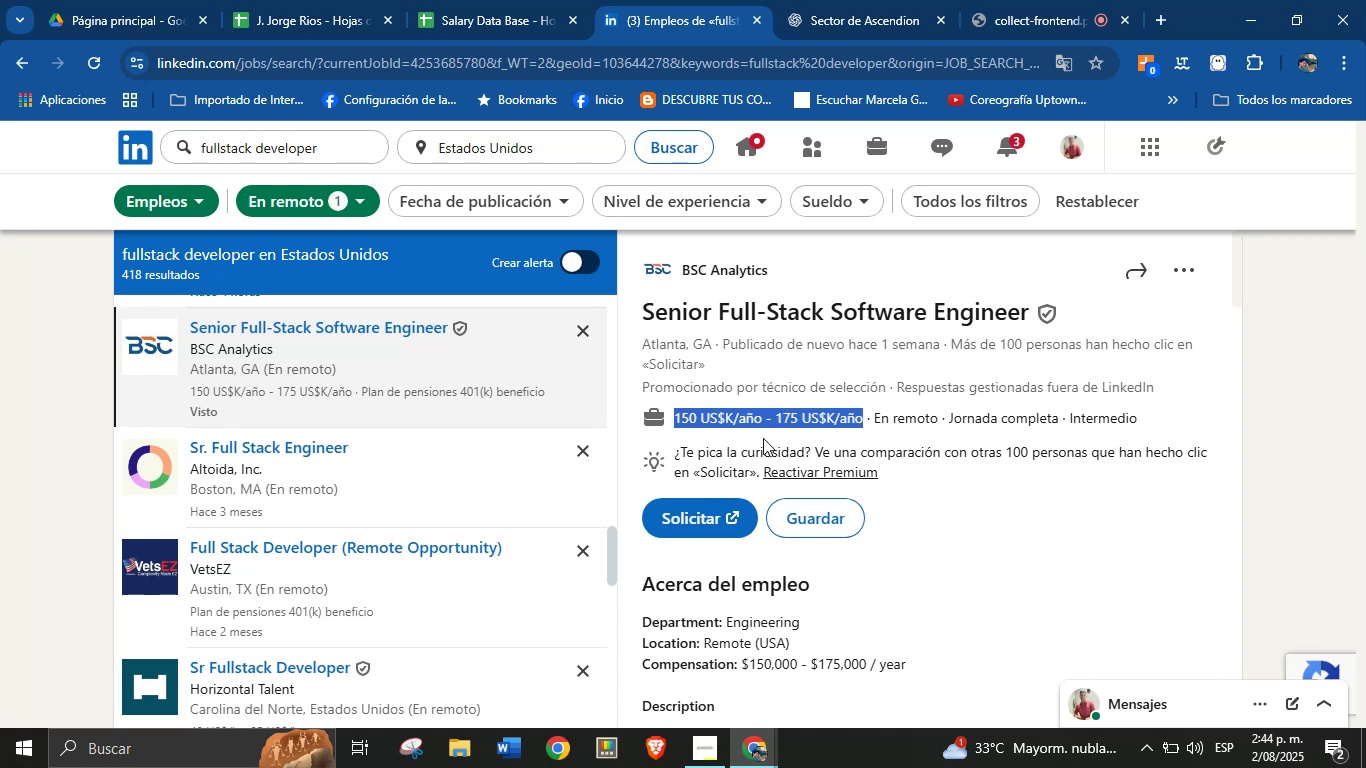 
key(Alt+Control+C)
 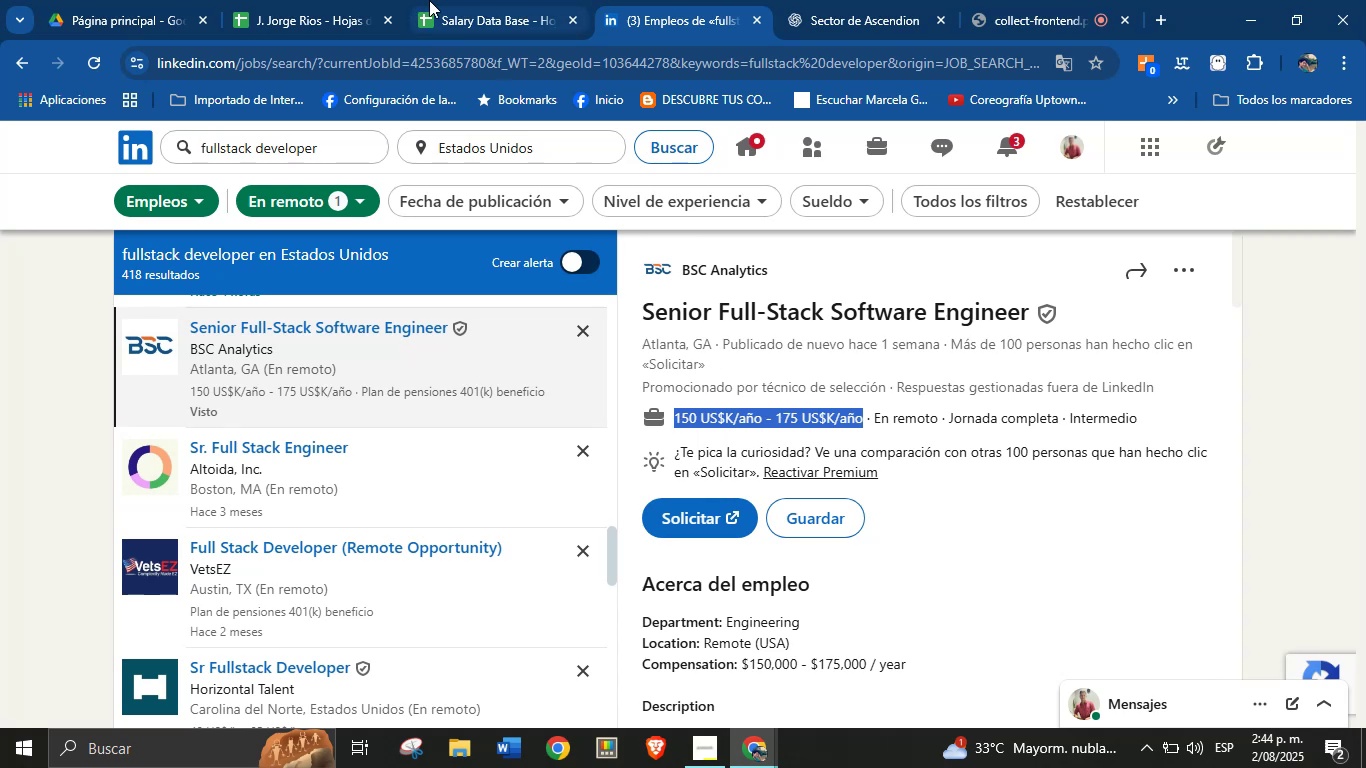 
left_click([494, 0])
 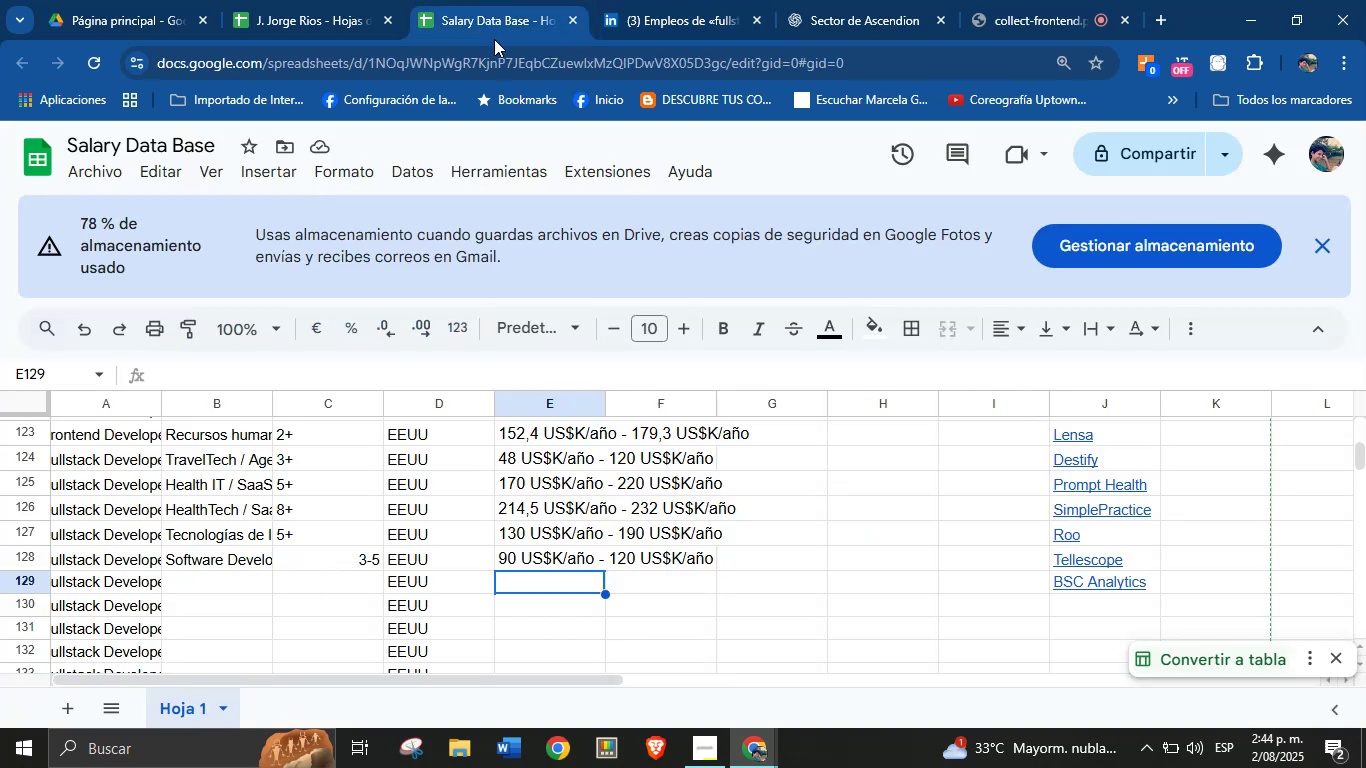 
key(Break)
 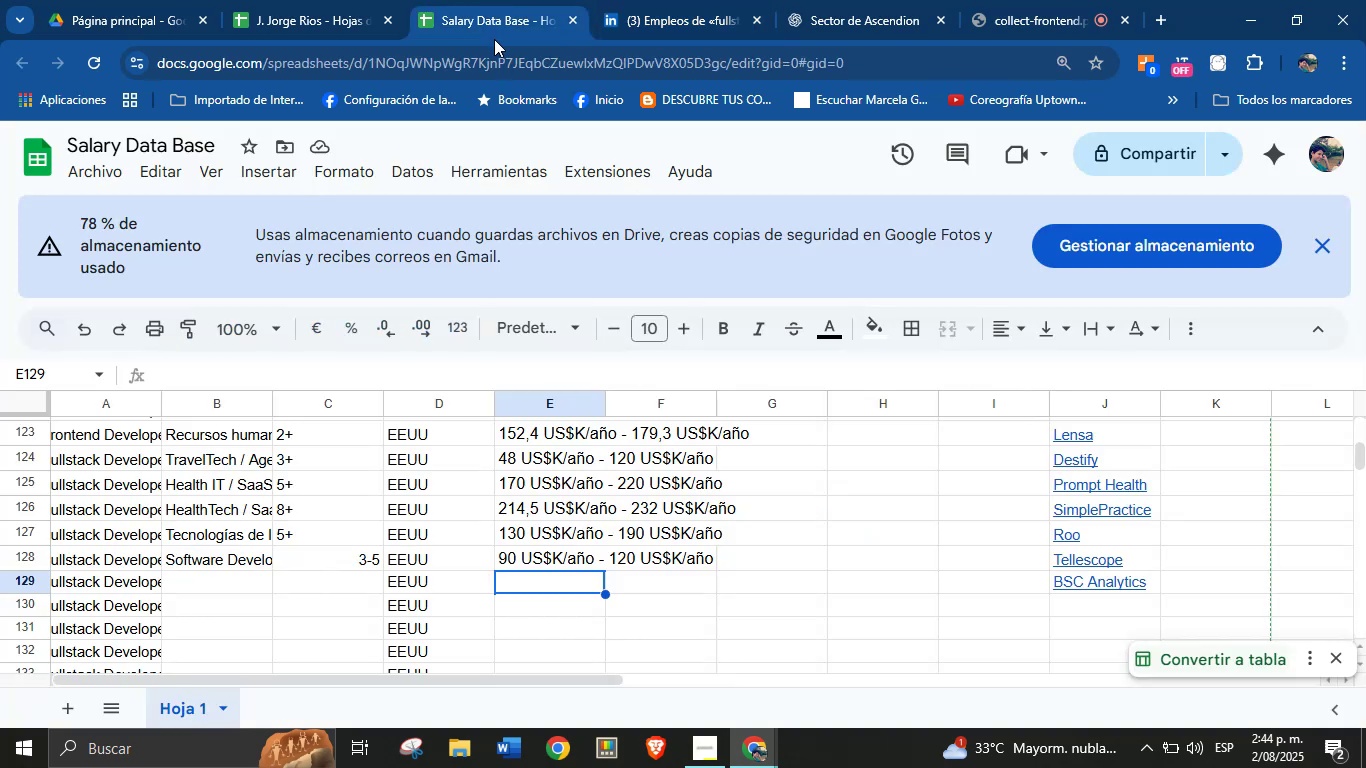 
key(Control+ControlLeft)
 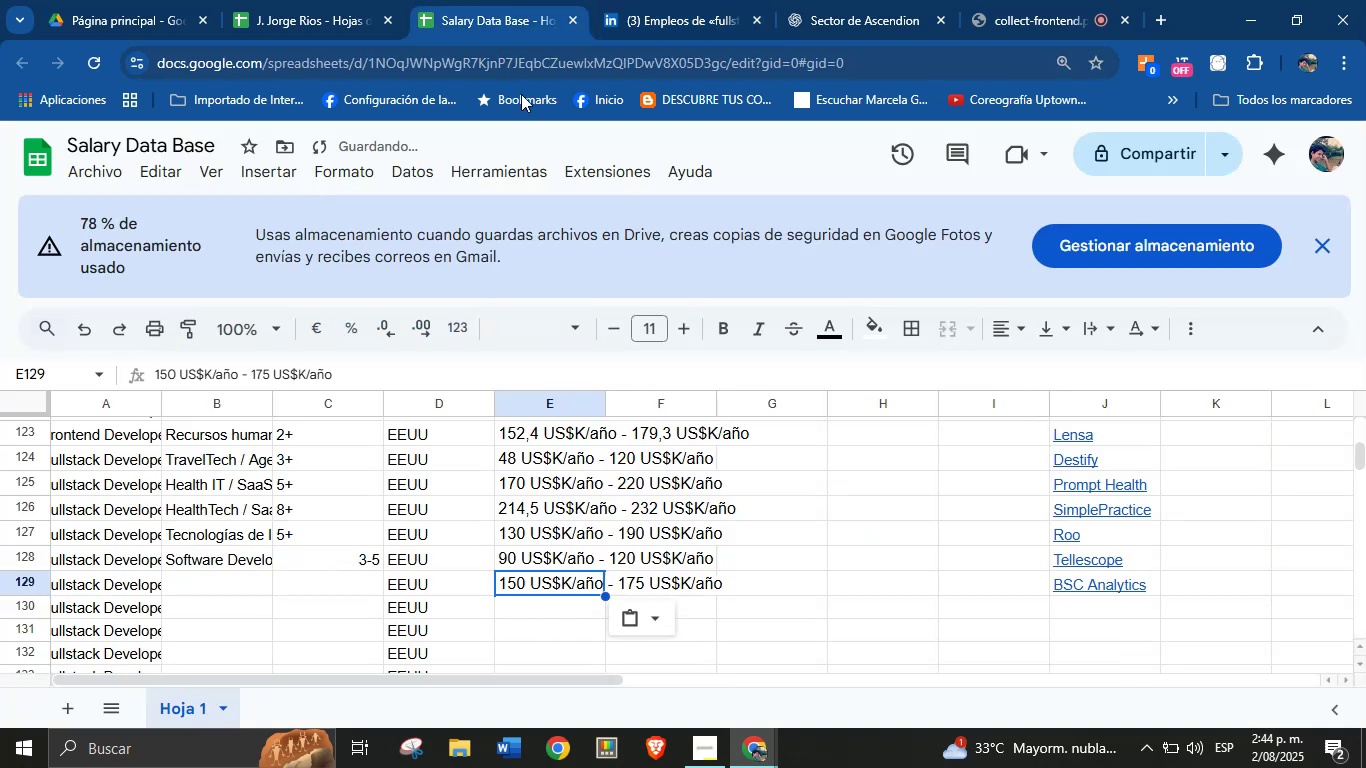 
key(Control+V)
 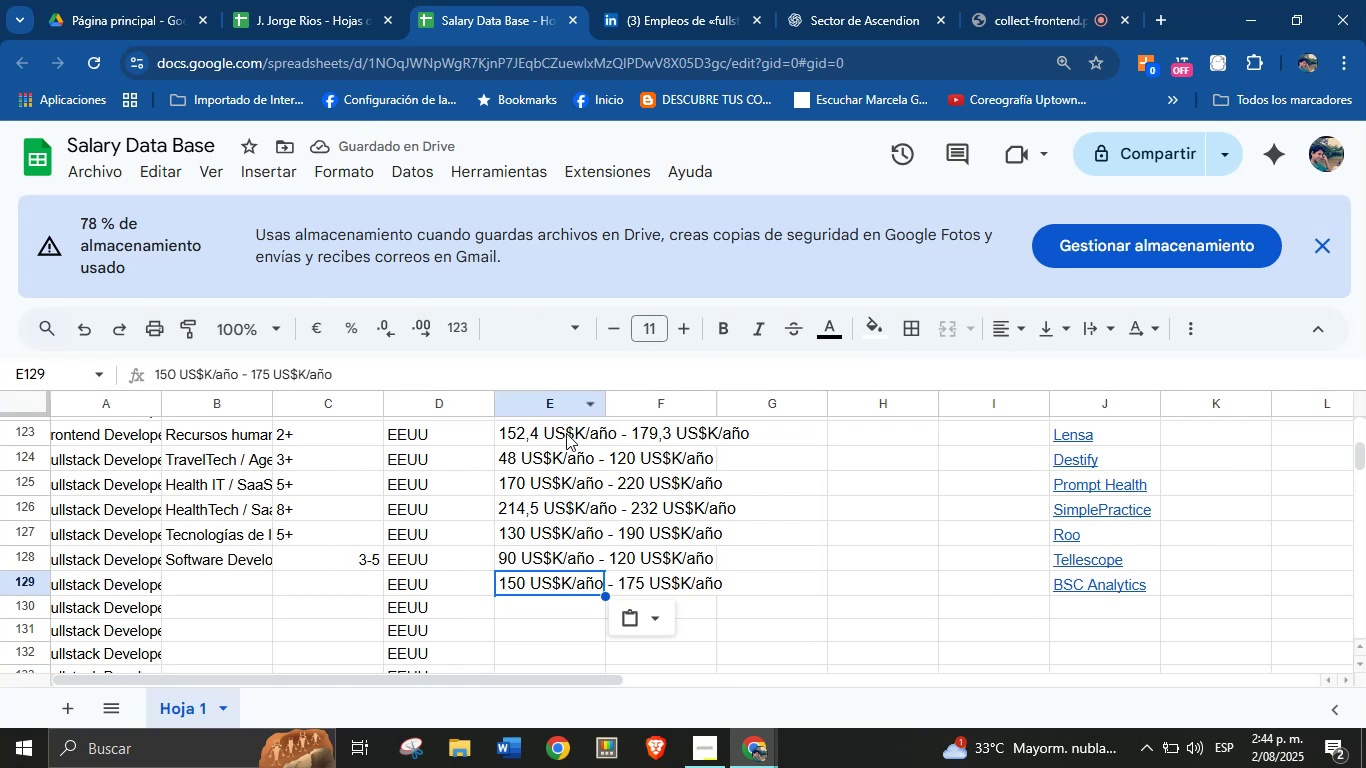 
left_click([337, 593])
 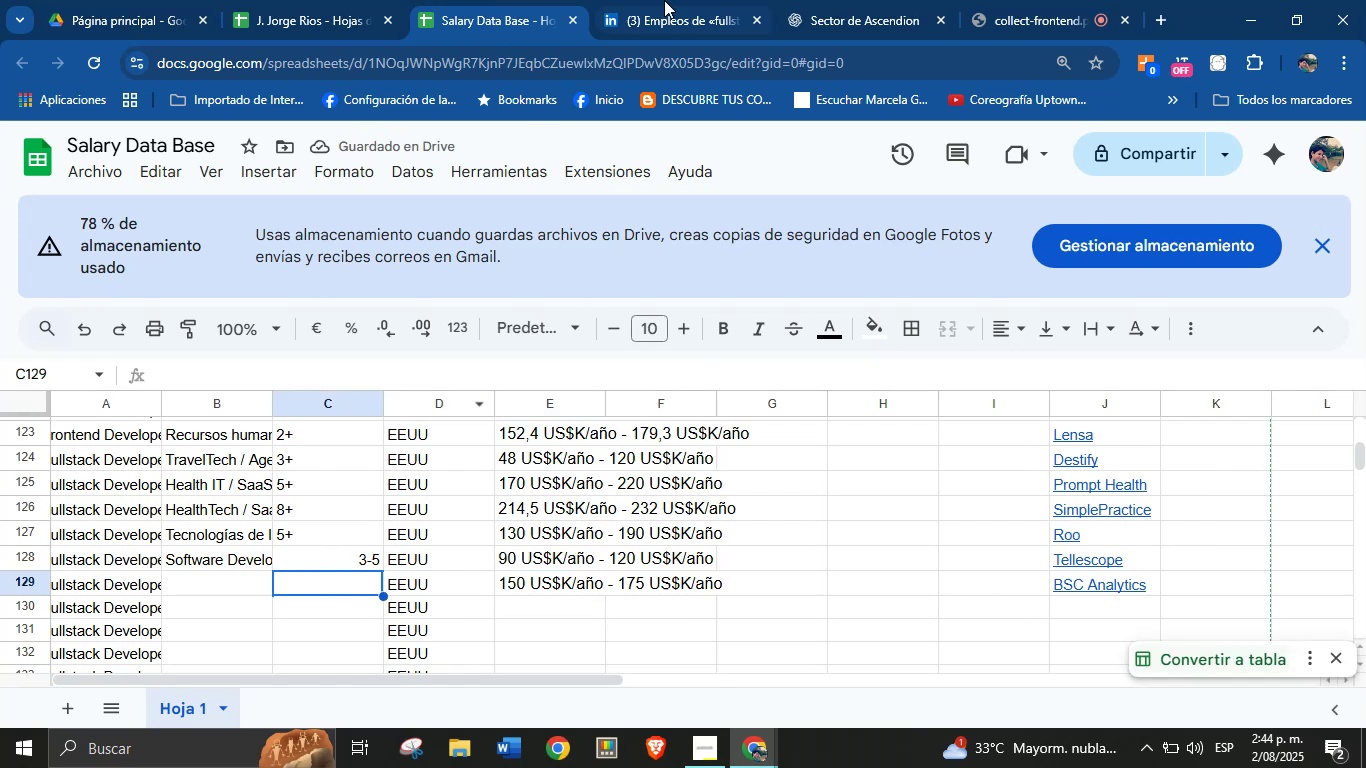 
left_click([673, 0])
 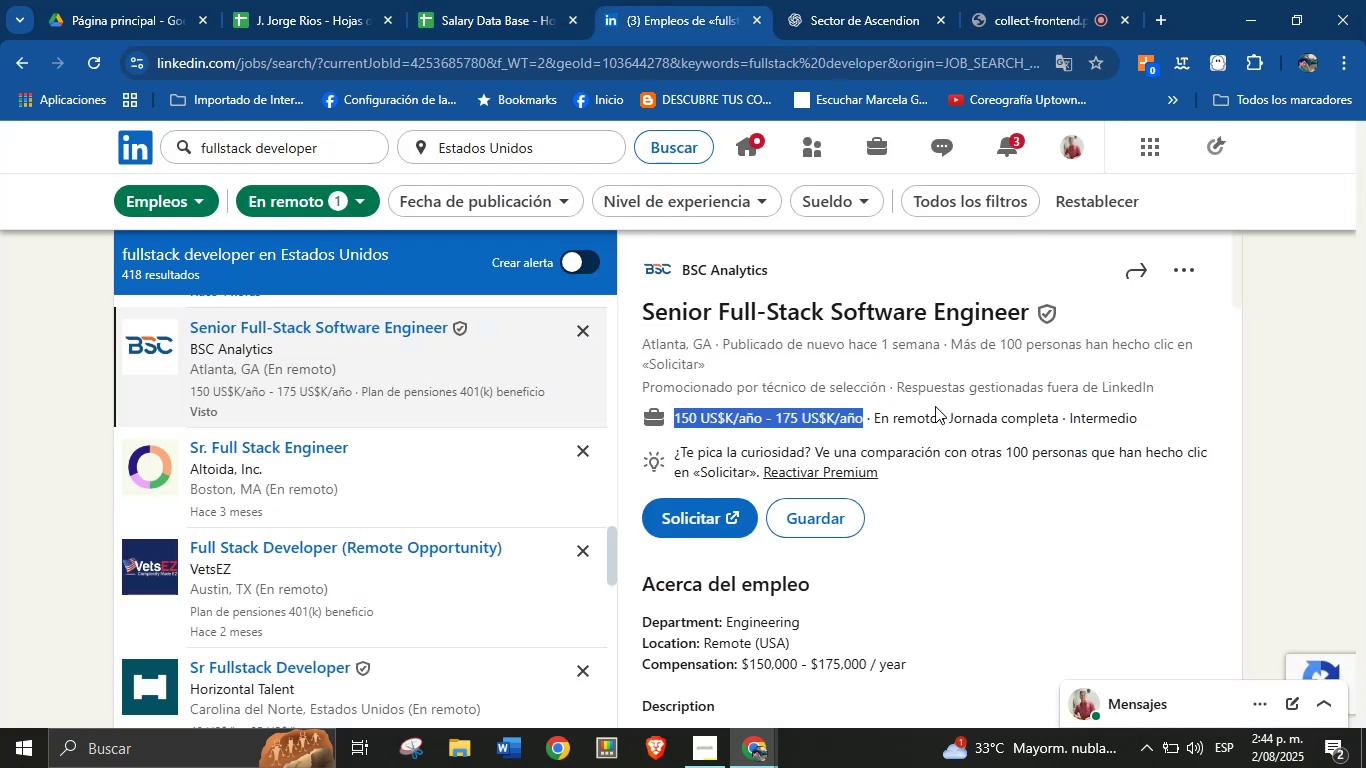 
left_click([936, 454])
 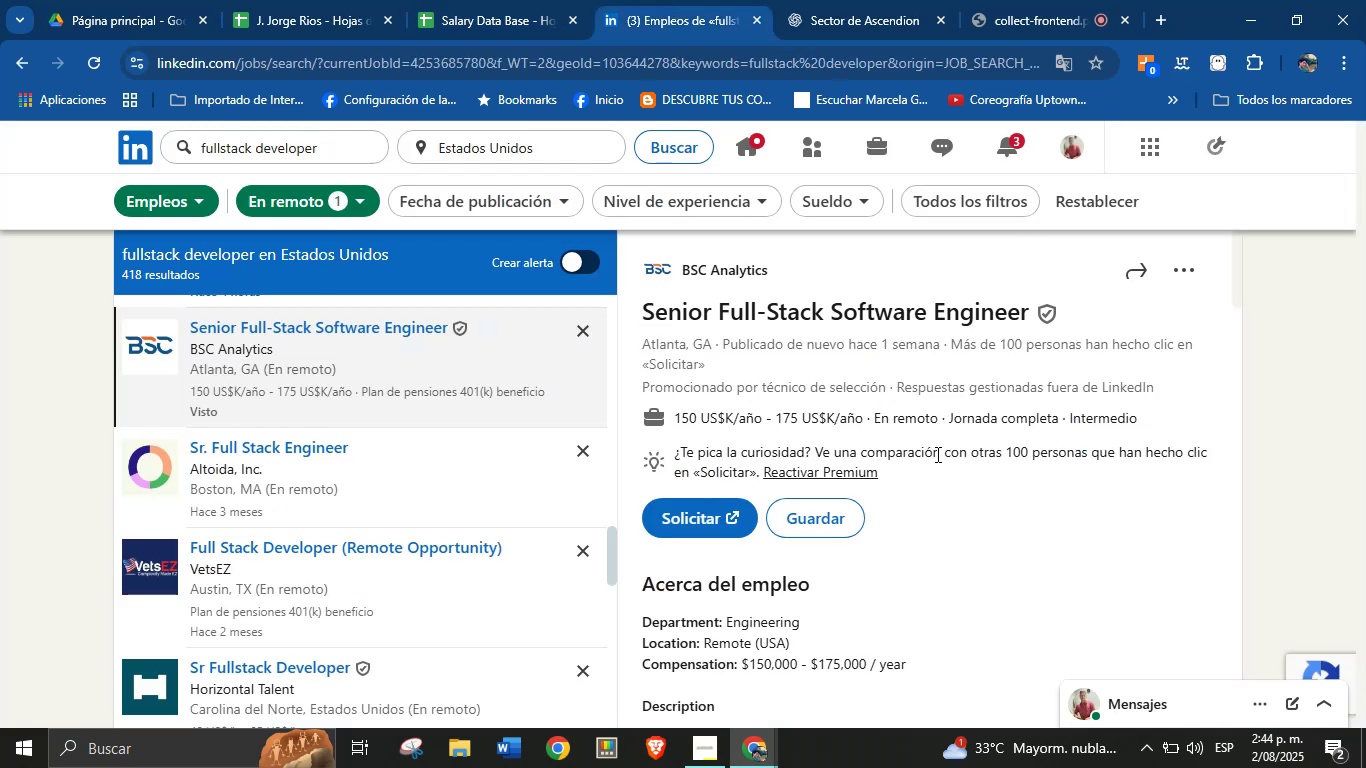 
scroll: coordinate [936, 454], scroll_direction: down, amount: 1.0
 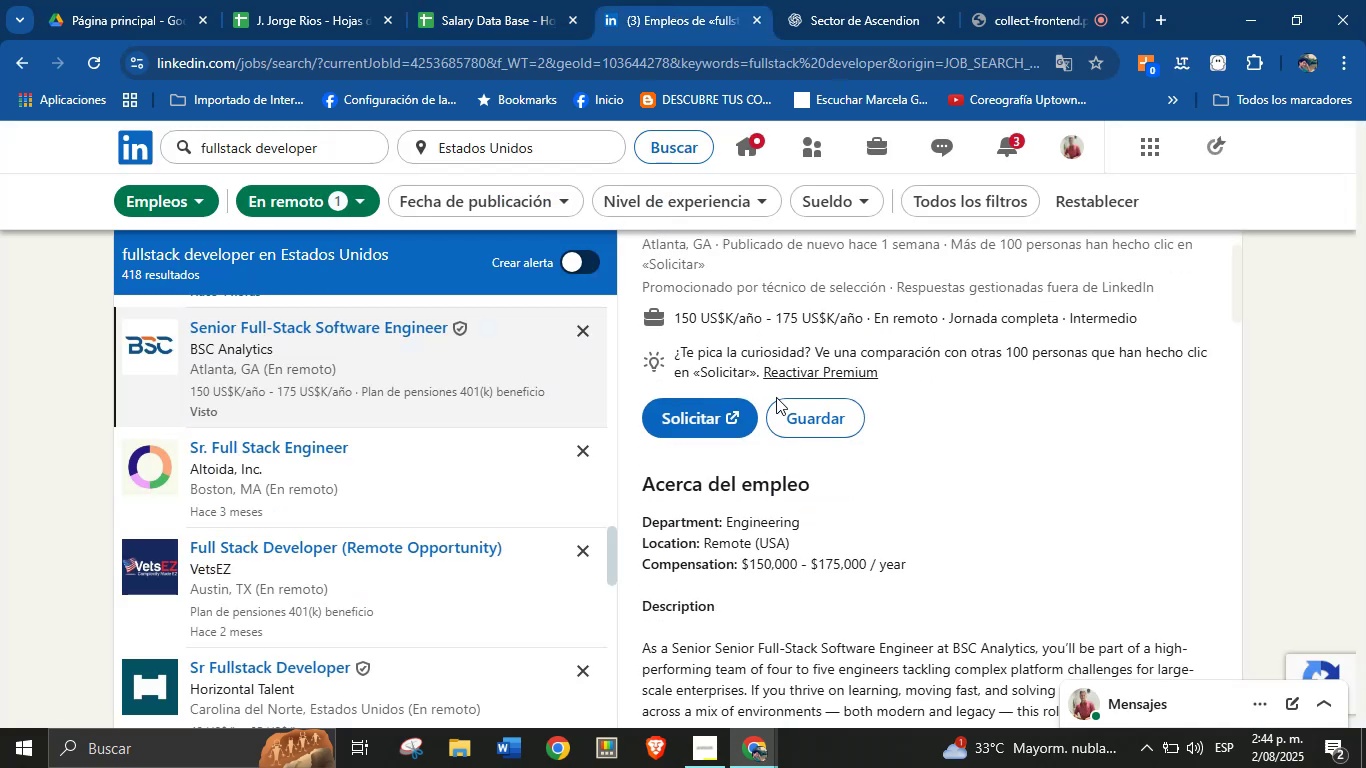 
left_click([530, 0])
 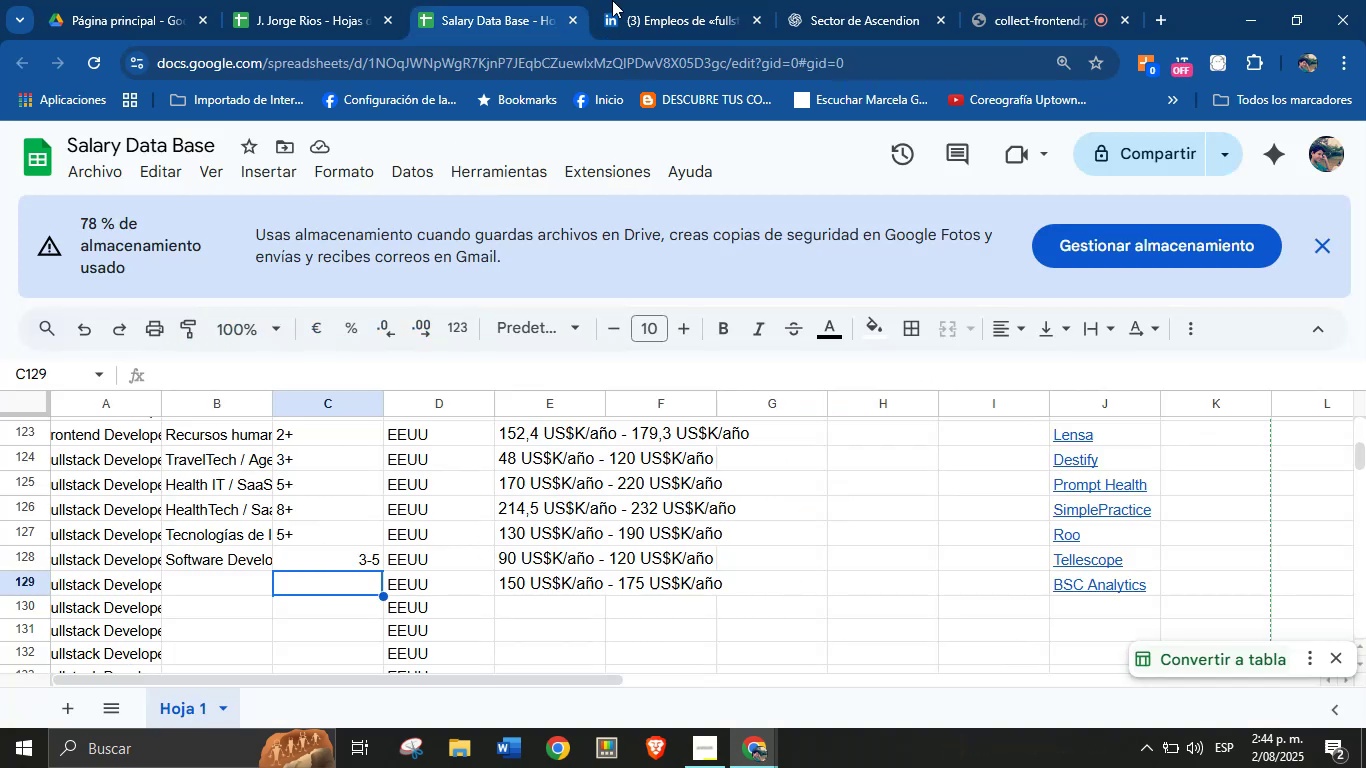 
left_click([646, 0])
 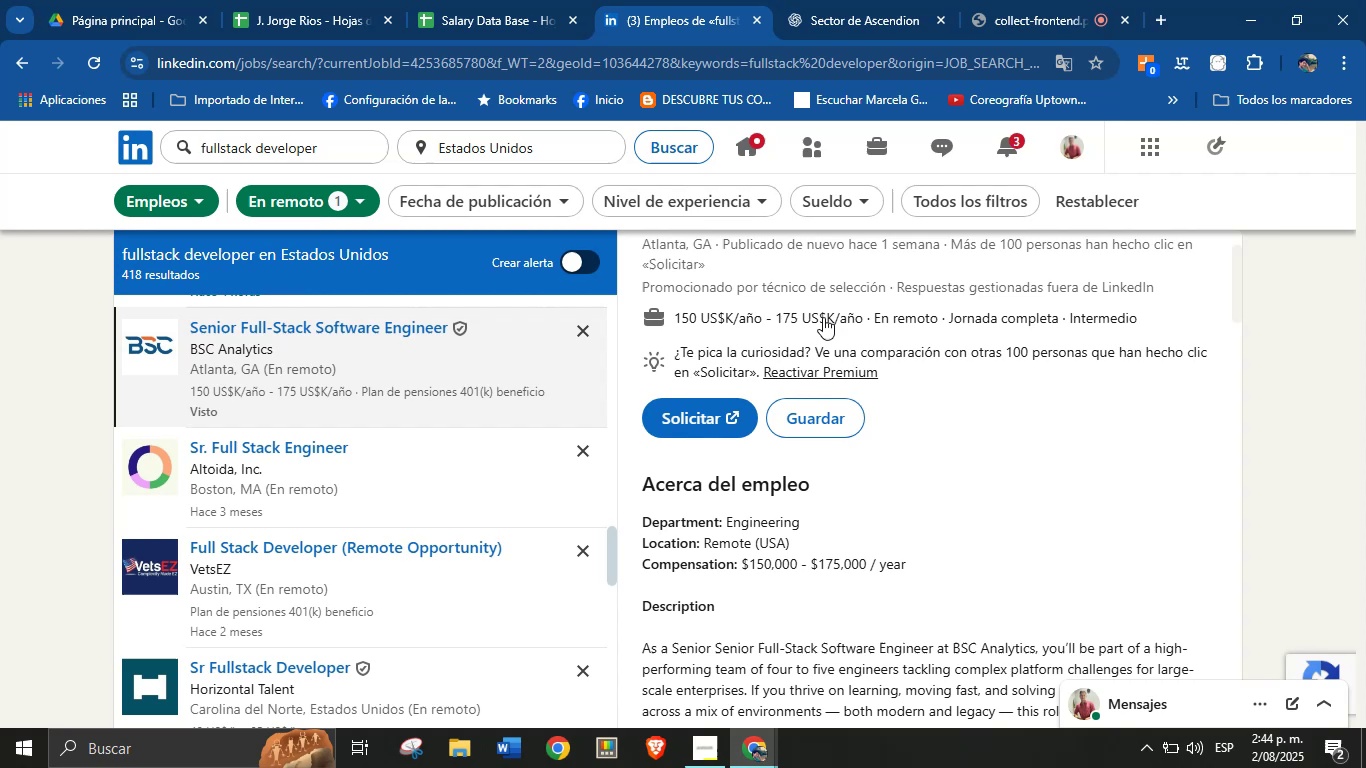 
scroll: coordinate [829, 497], scroll_direction: down, amount: 9.0
 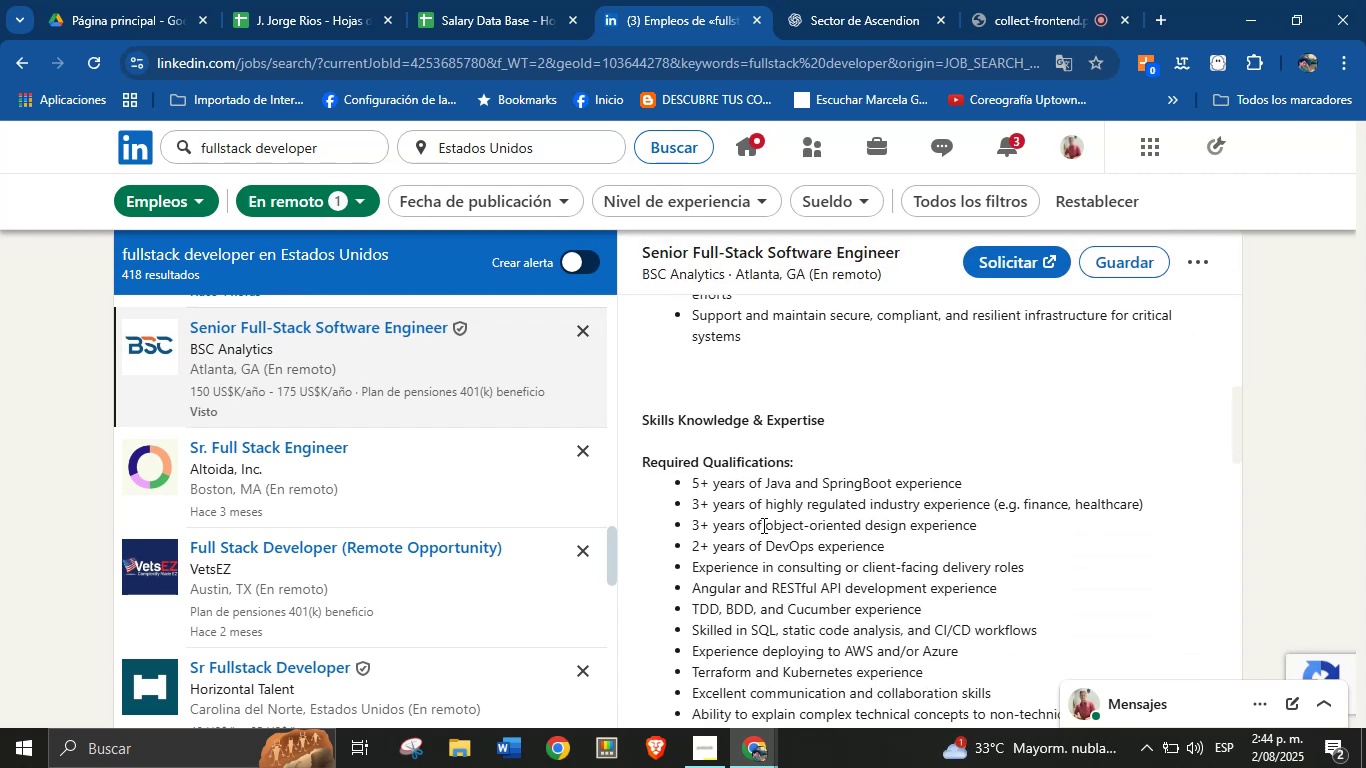 
left_click([508, 0])
 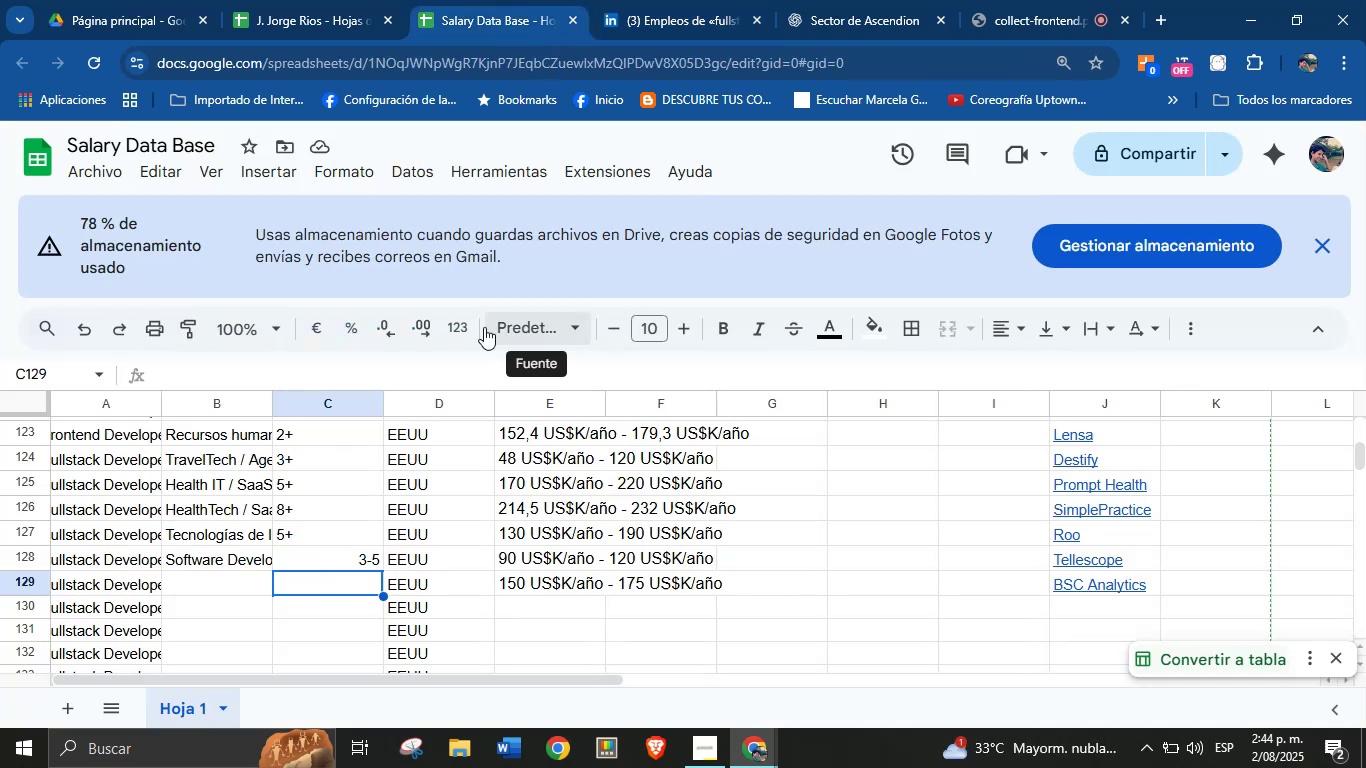 
key(5)
 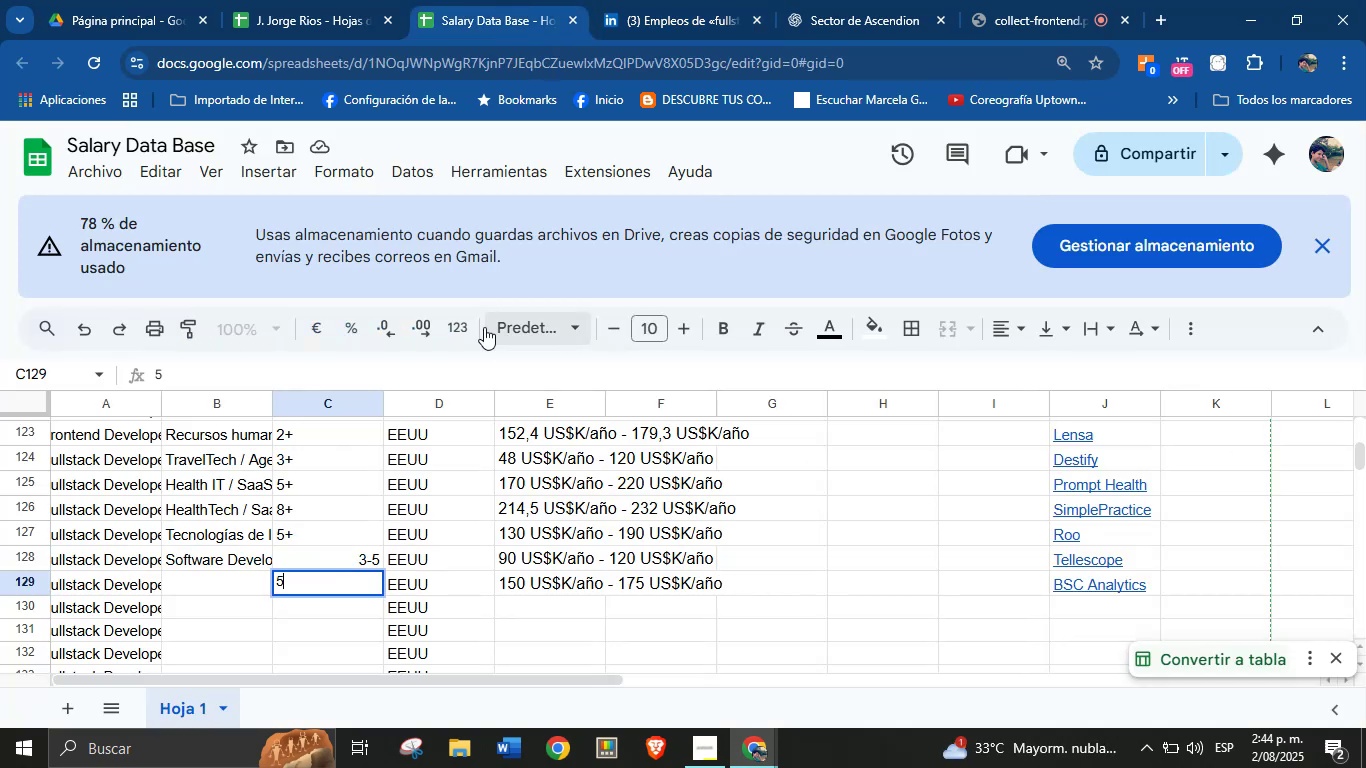 
key(Equal)
 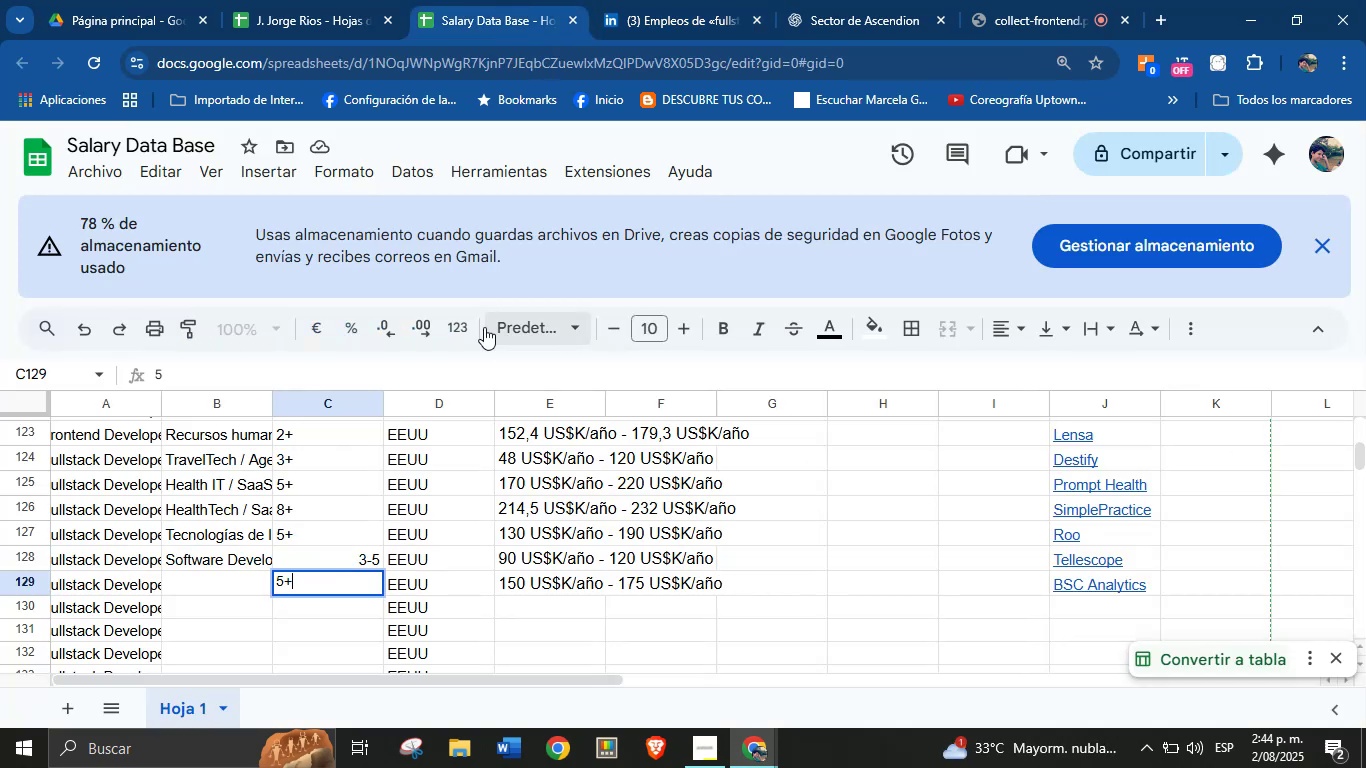 
key(Enter)
 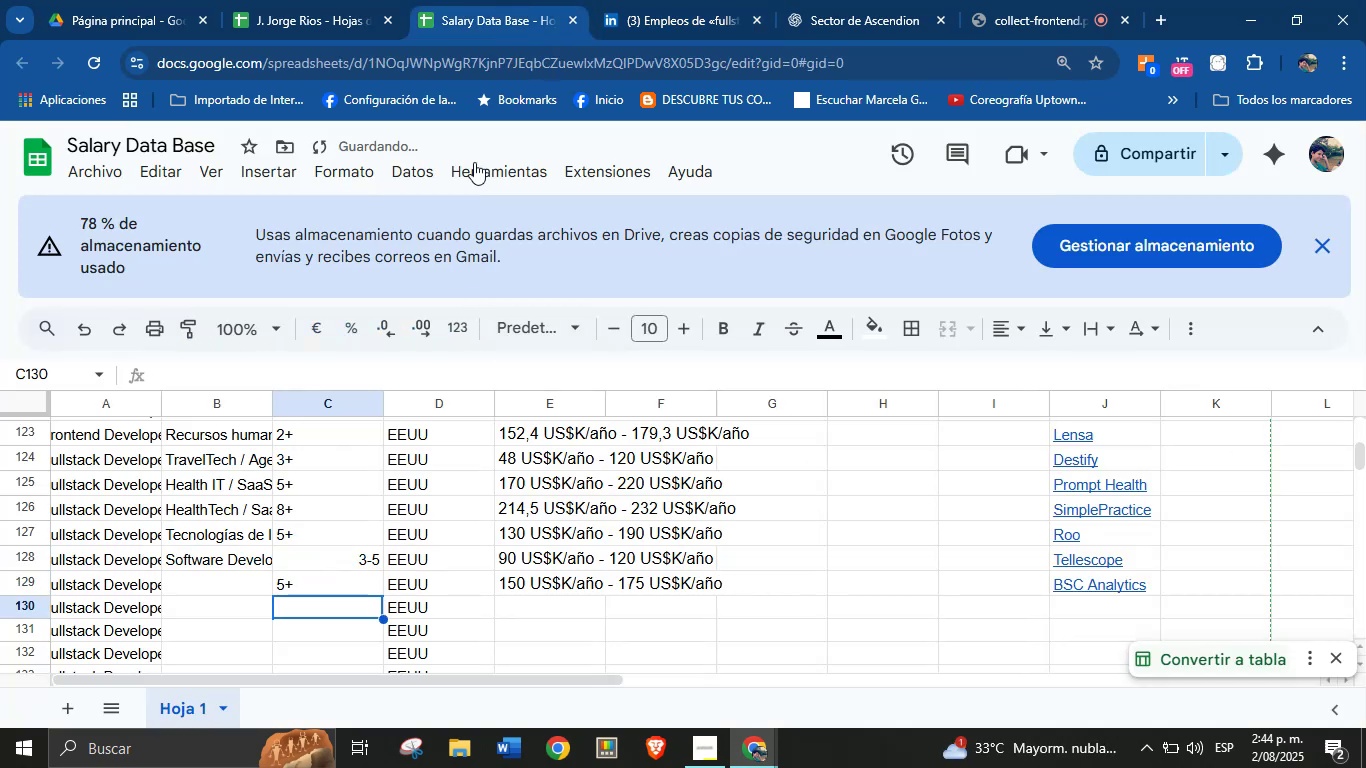 
left_click([679, 0])
 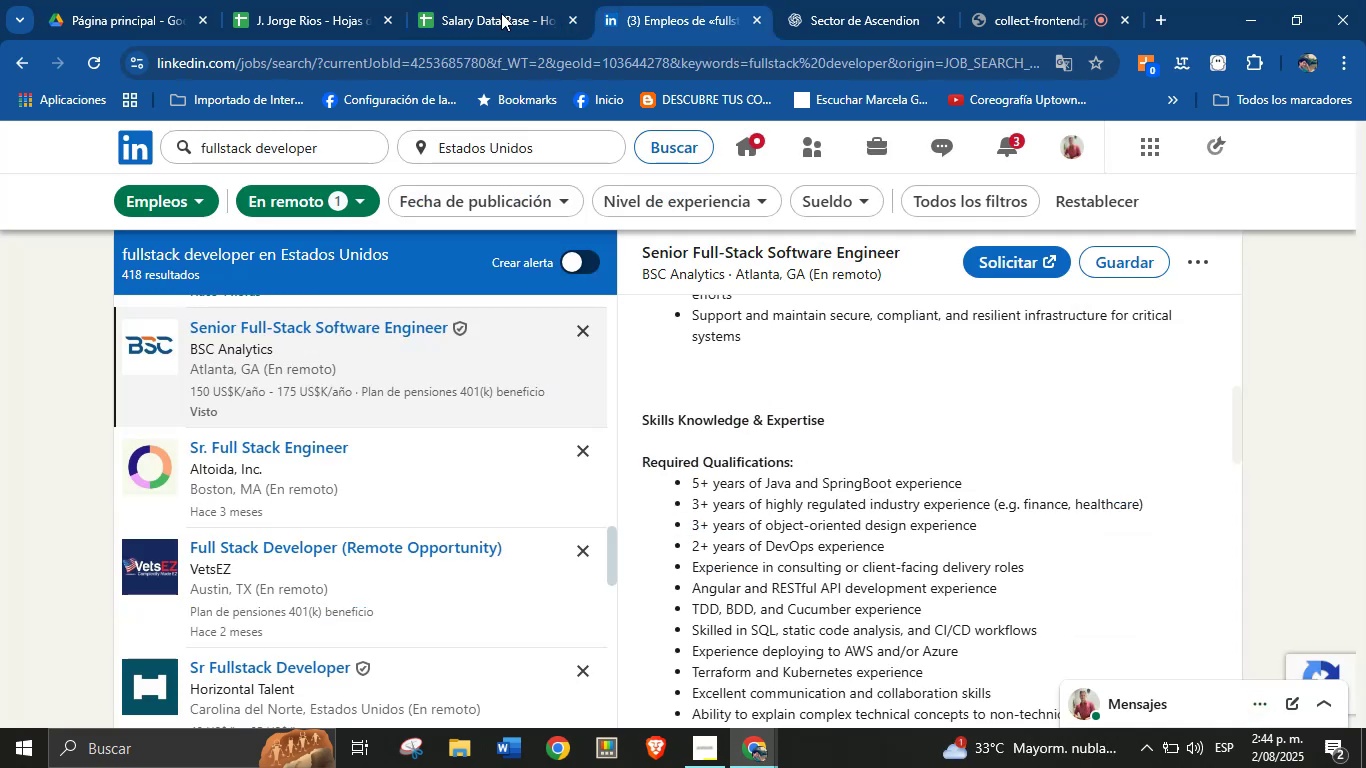 
left_click([465, 0])
 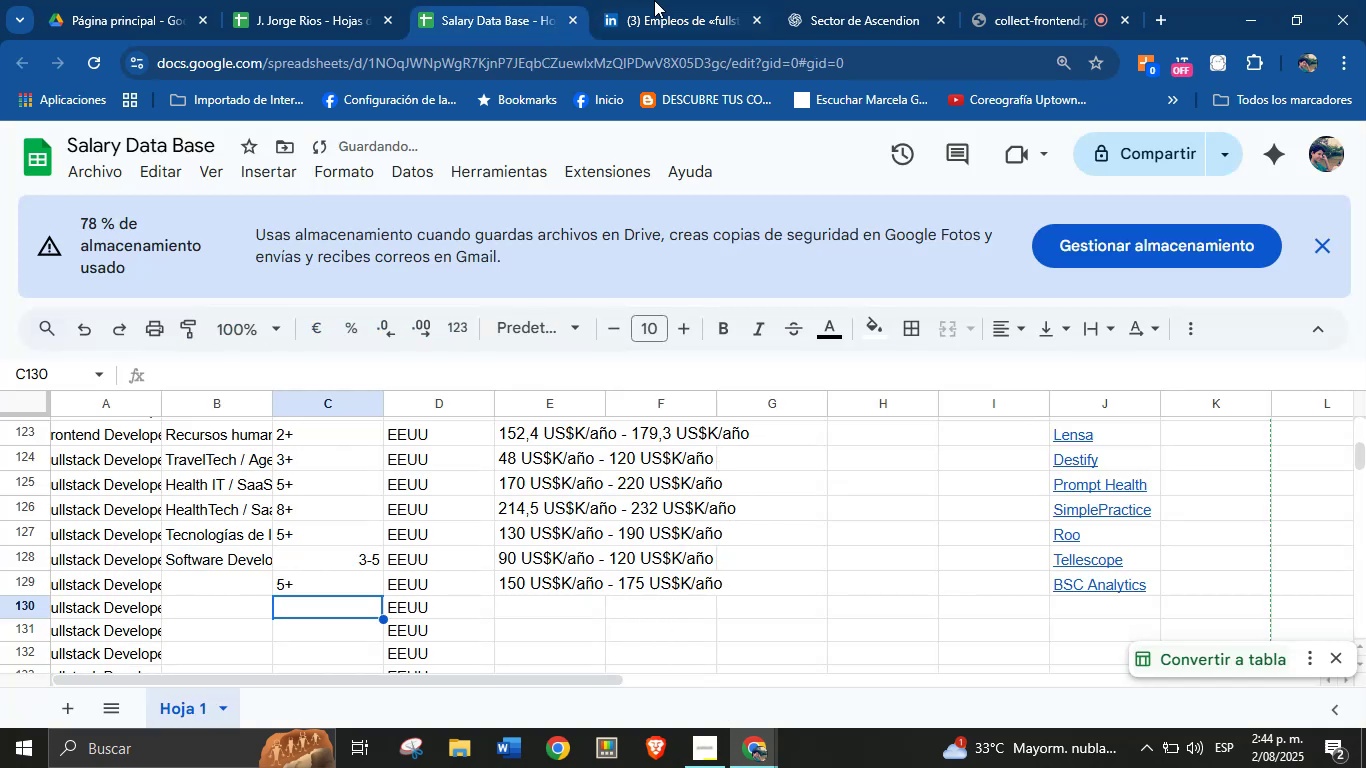 
left_click([695, 0])
 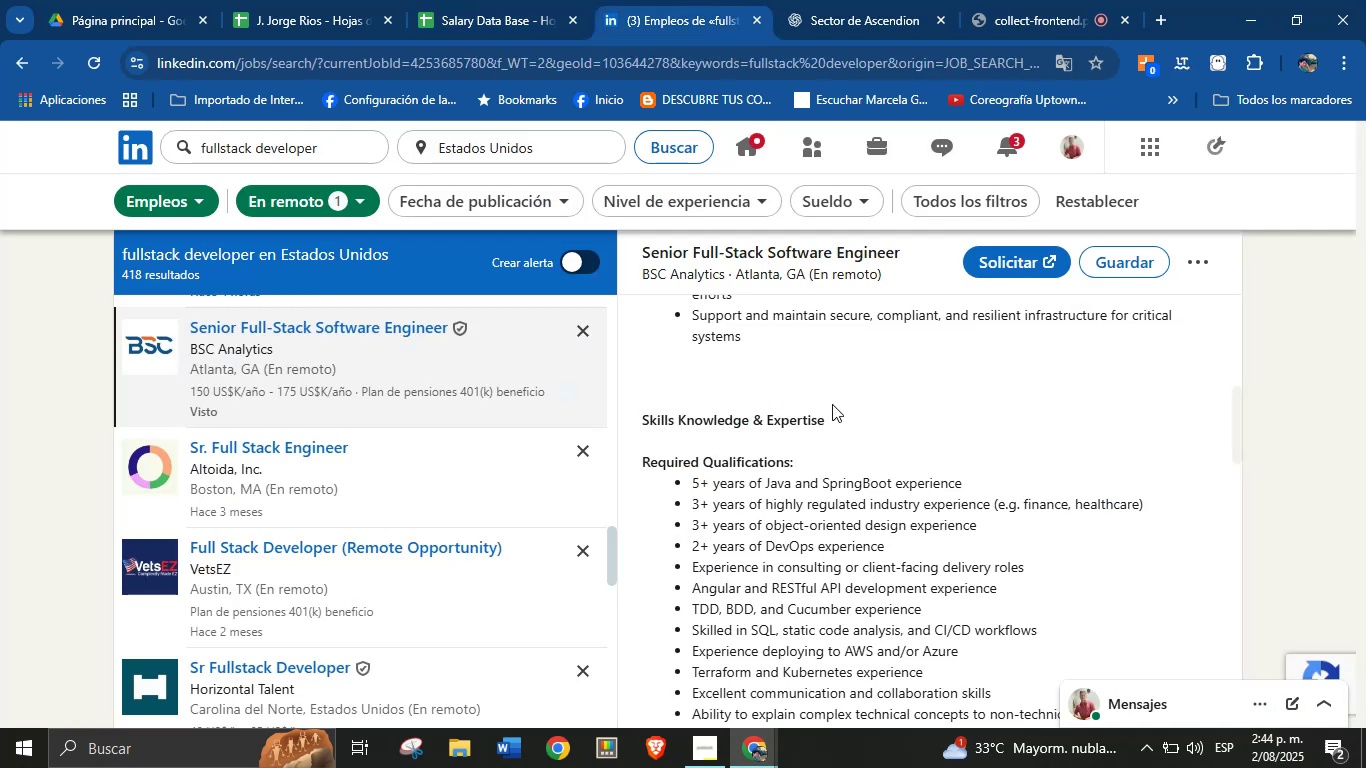 
scroll: coordinate [828, 457], scroll_direction: up, amount: 3.0
 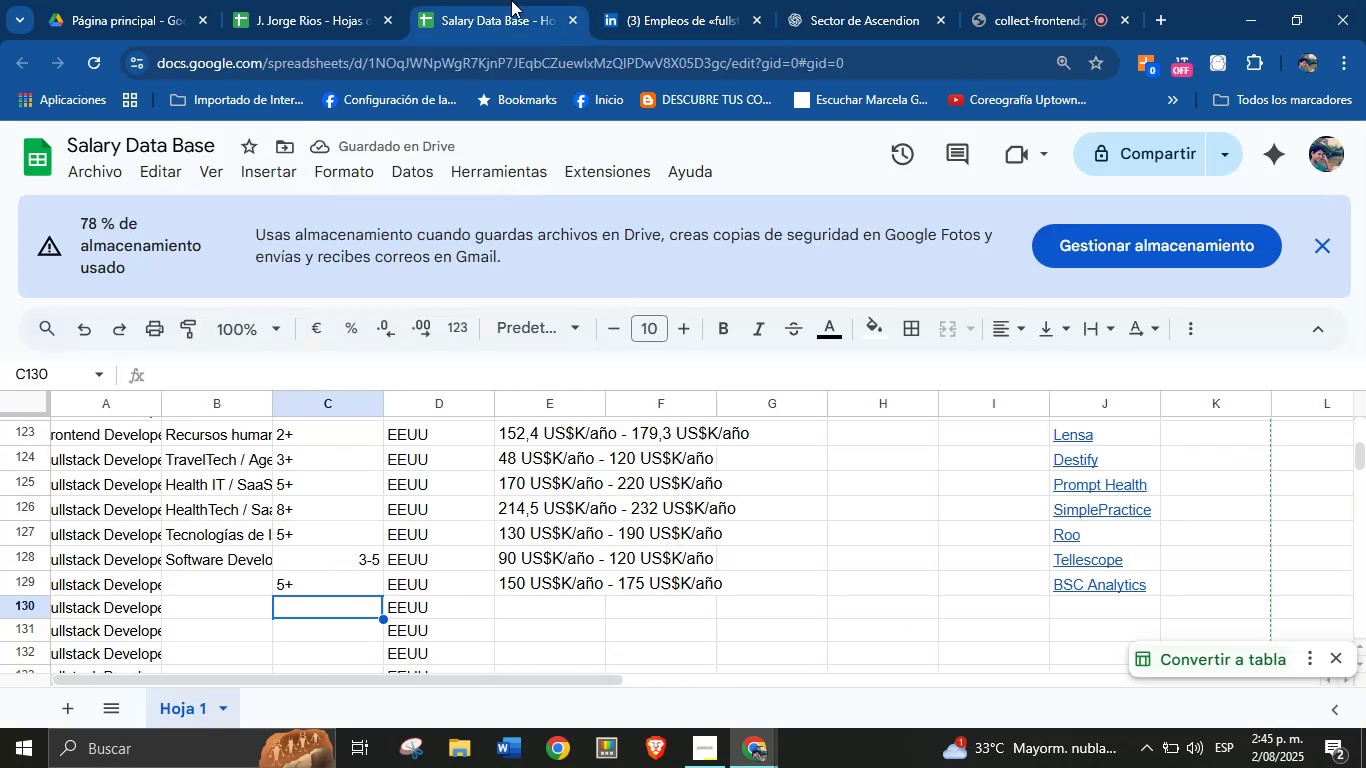 
left_click([683, 0])
 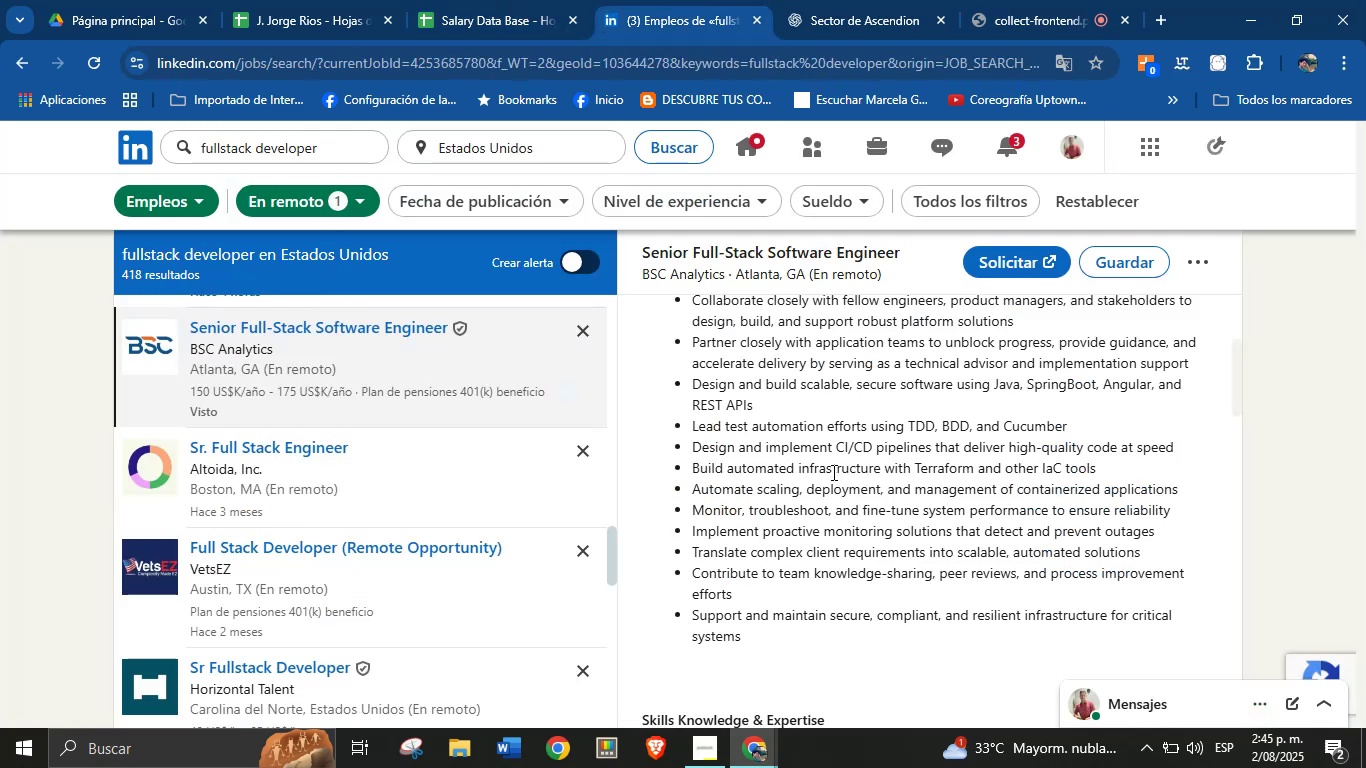 
scroll: coordinate [818, 461], scroll_direction: up, amount: 8.0
 